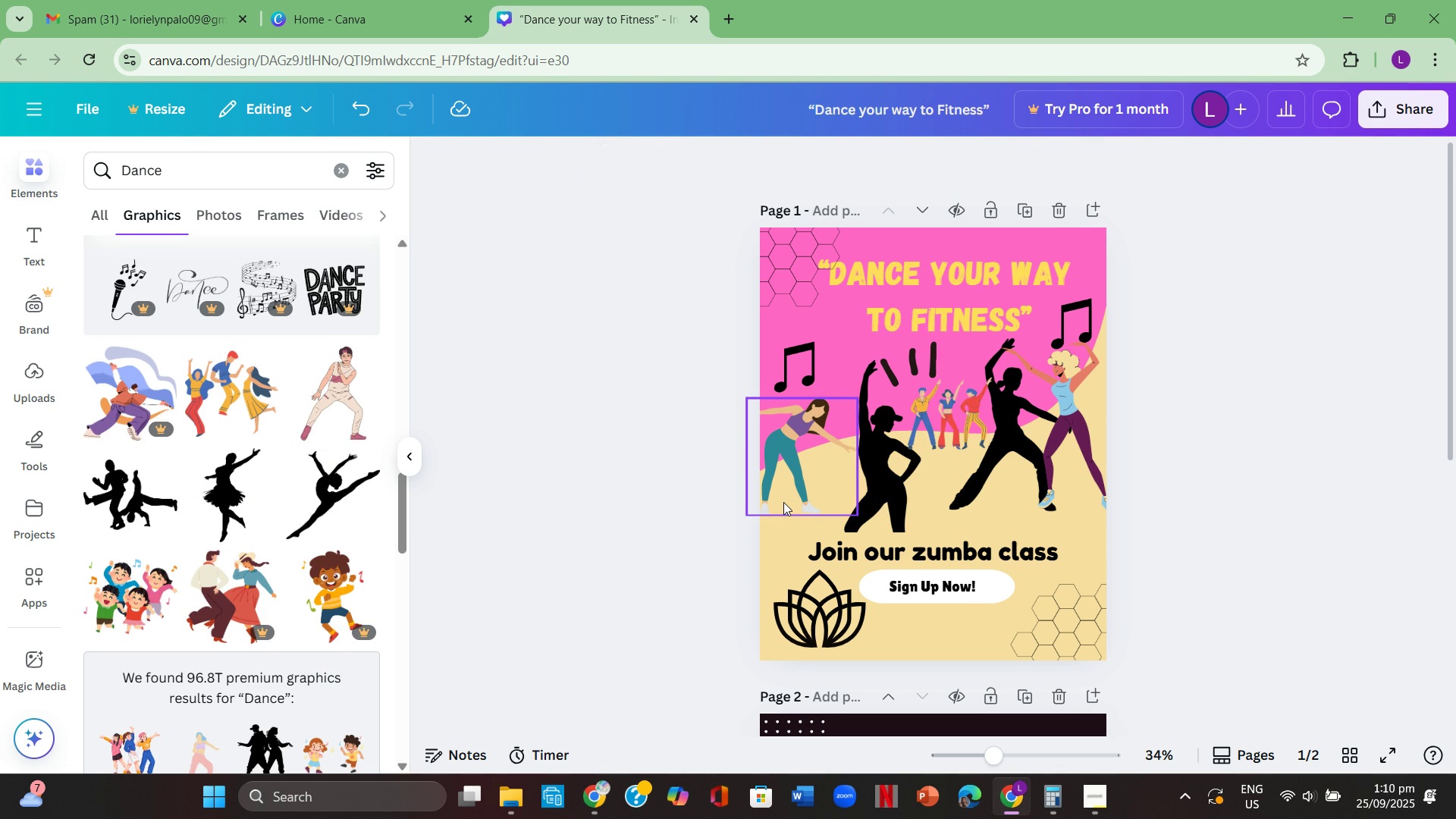 
key(Backspace)
 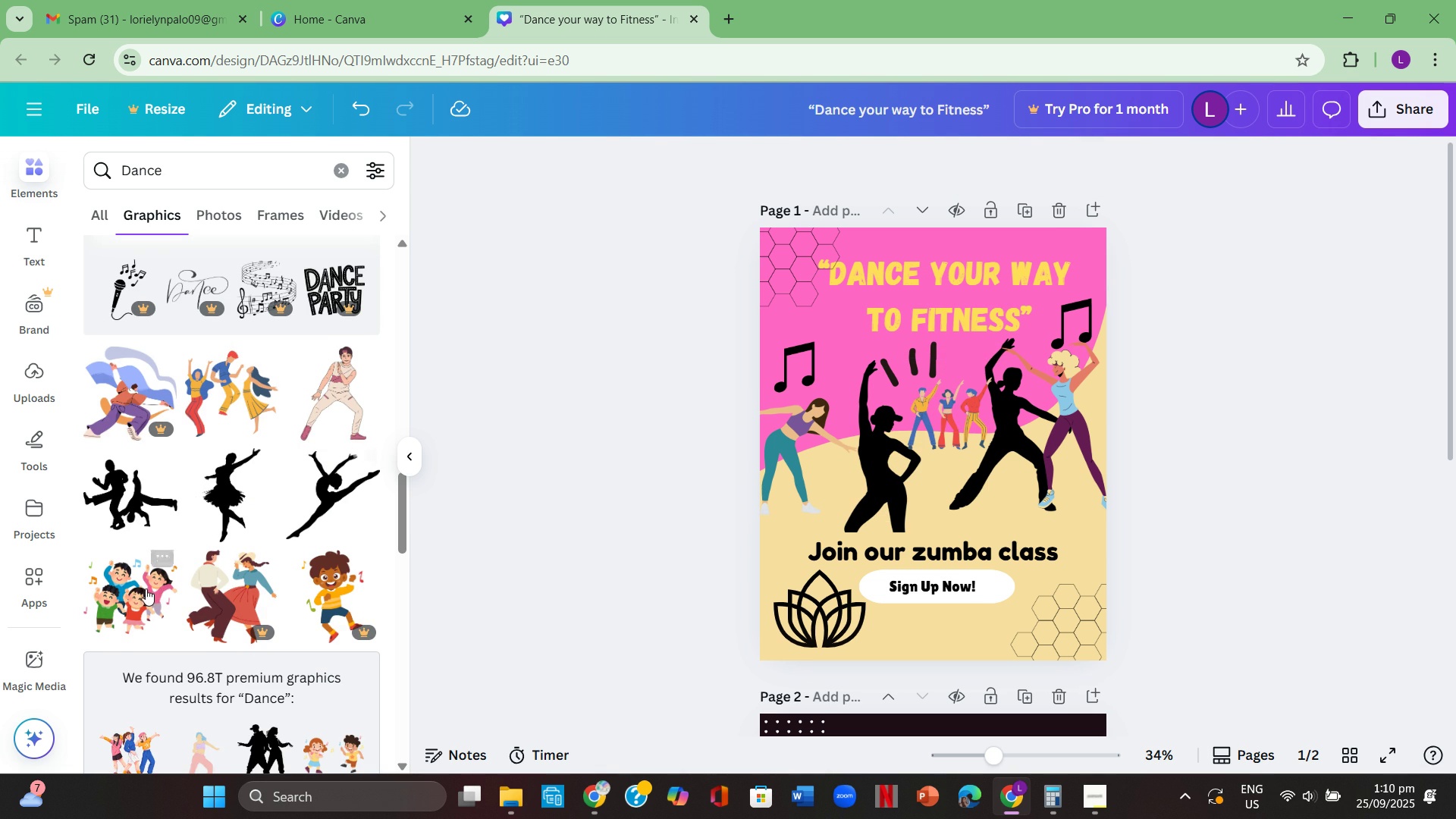 
scroll: coordinate [179, 589], scroll_direction: down, amount: 15.0
 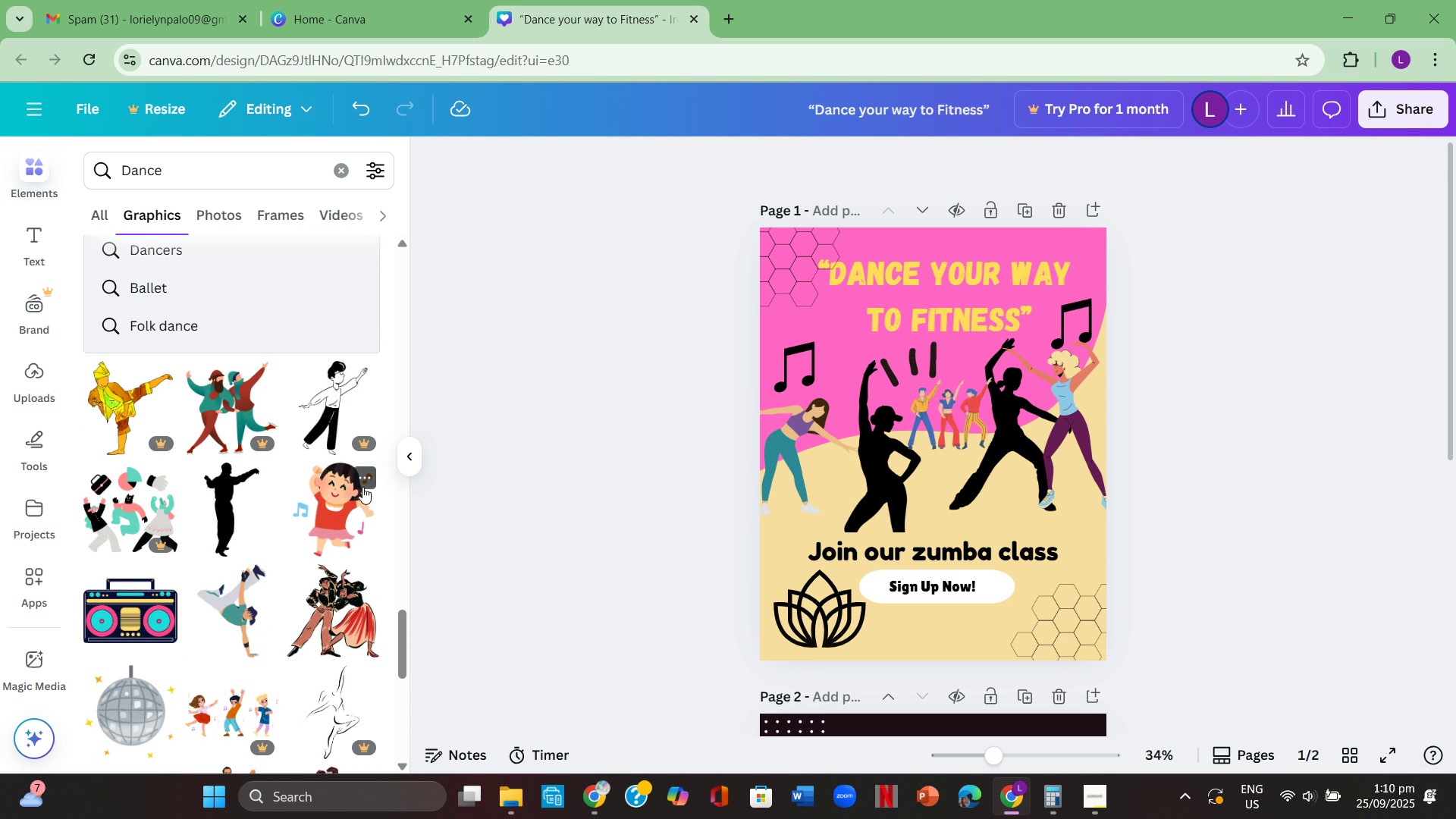 
scroll: coordinate [253, 595], scroll_direction: down, amount: 5.0
 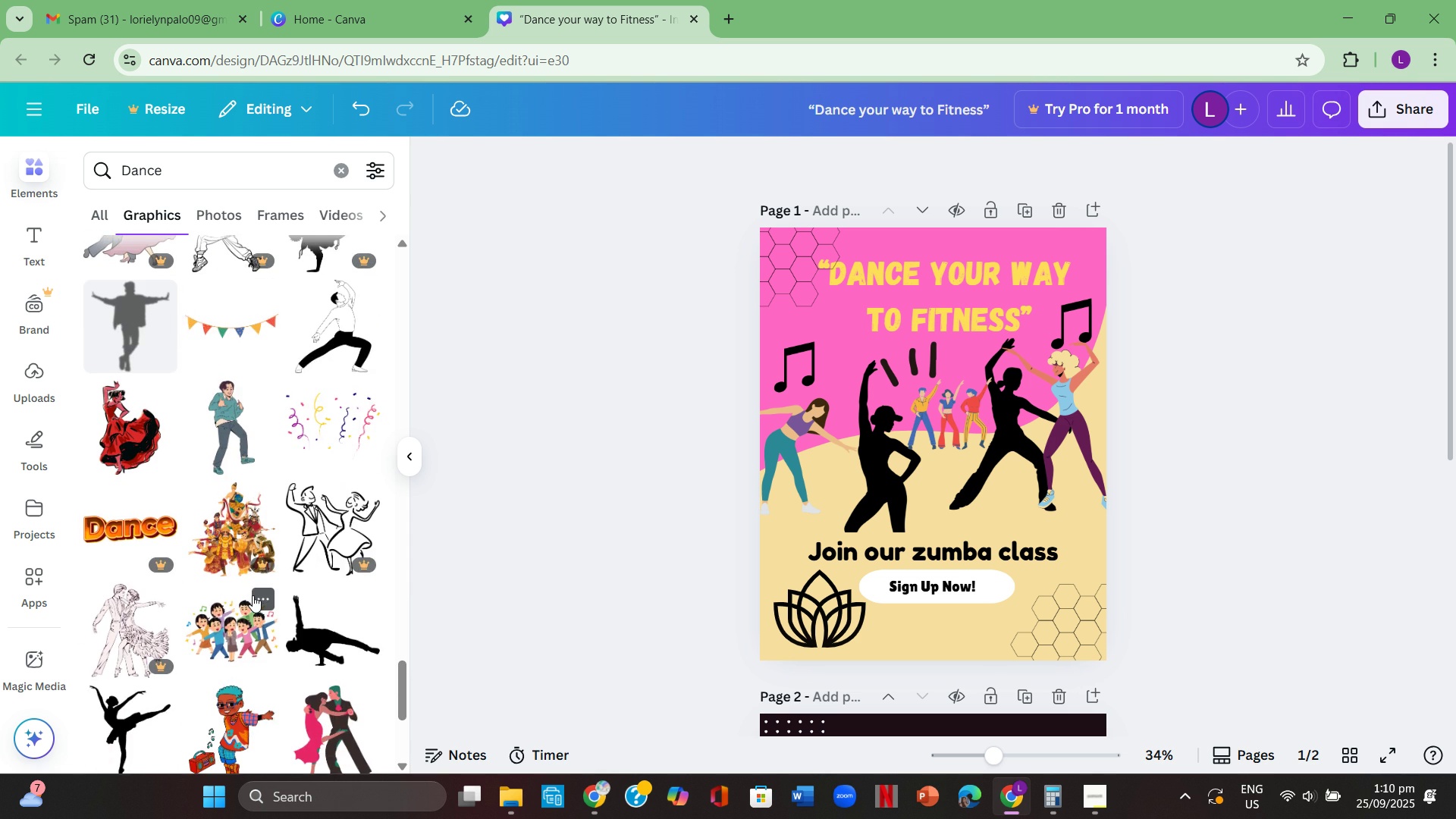 
scroll: coordinate [253, 594], scroll_direction: up, amount: 2.0
 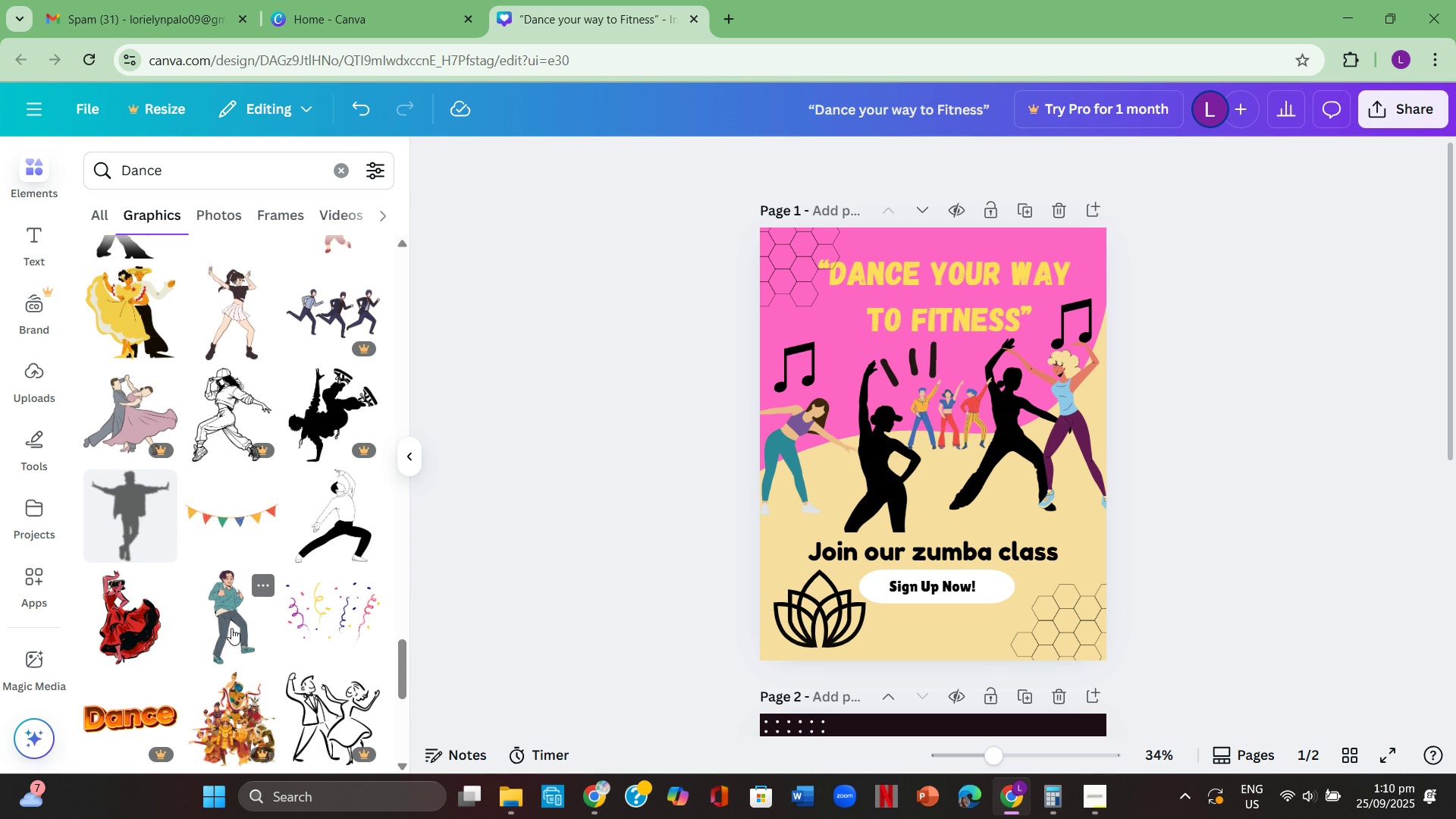 
scroll: coordinate [239, 635], scroll_direction: down, amount: 11.0
 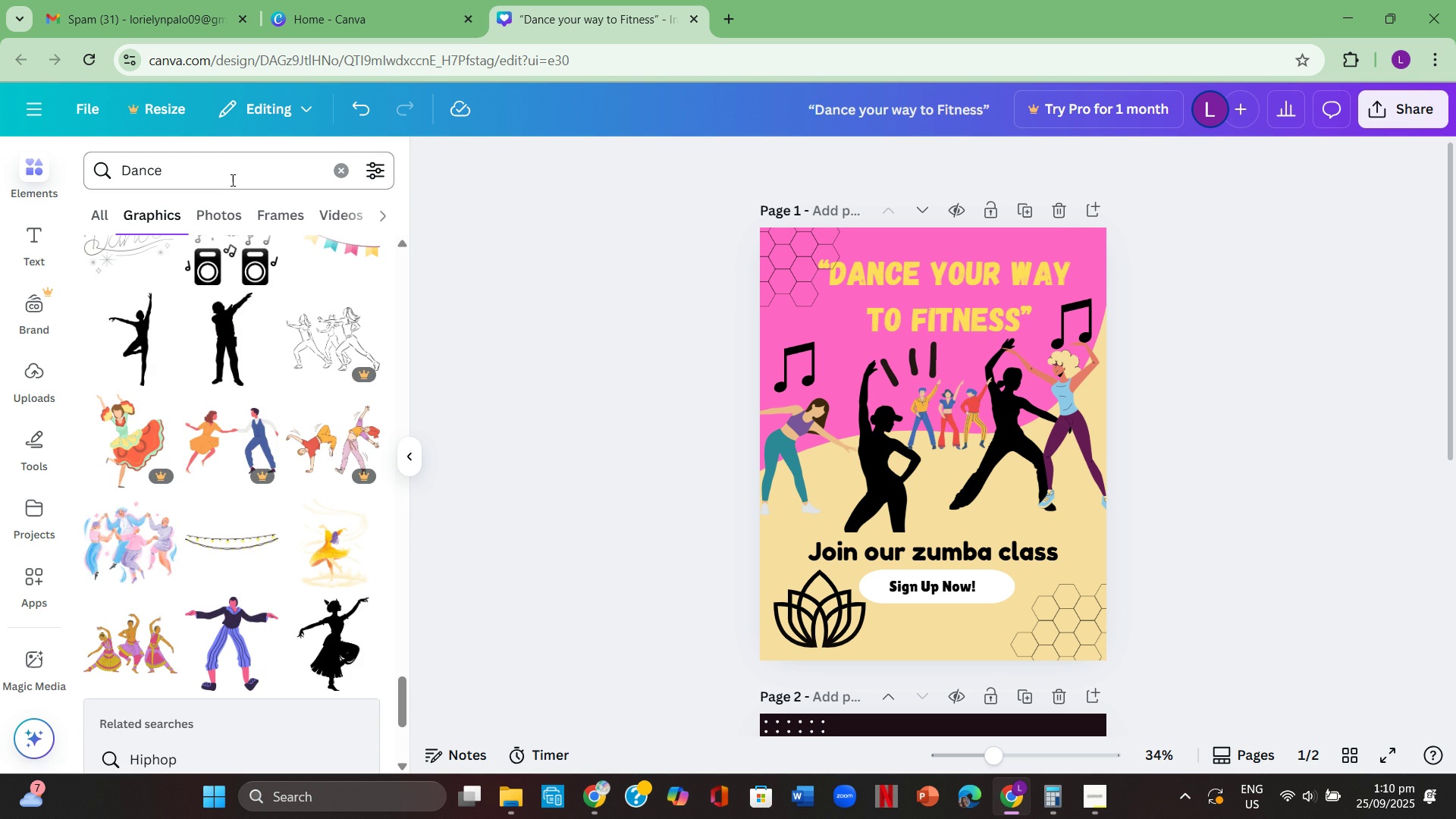 
left_click([231, 179])
 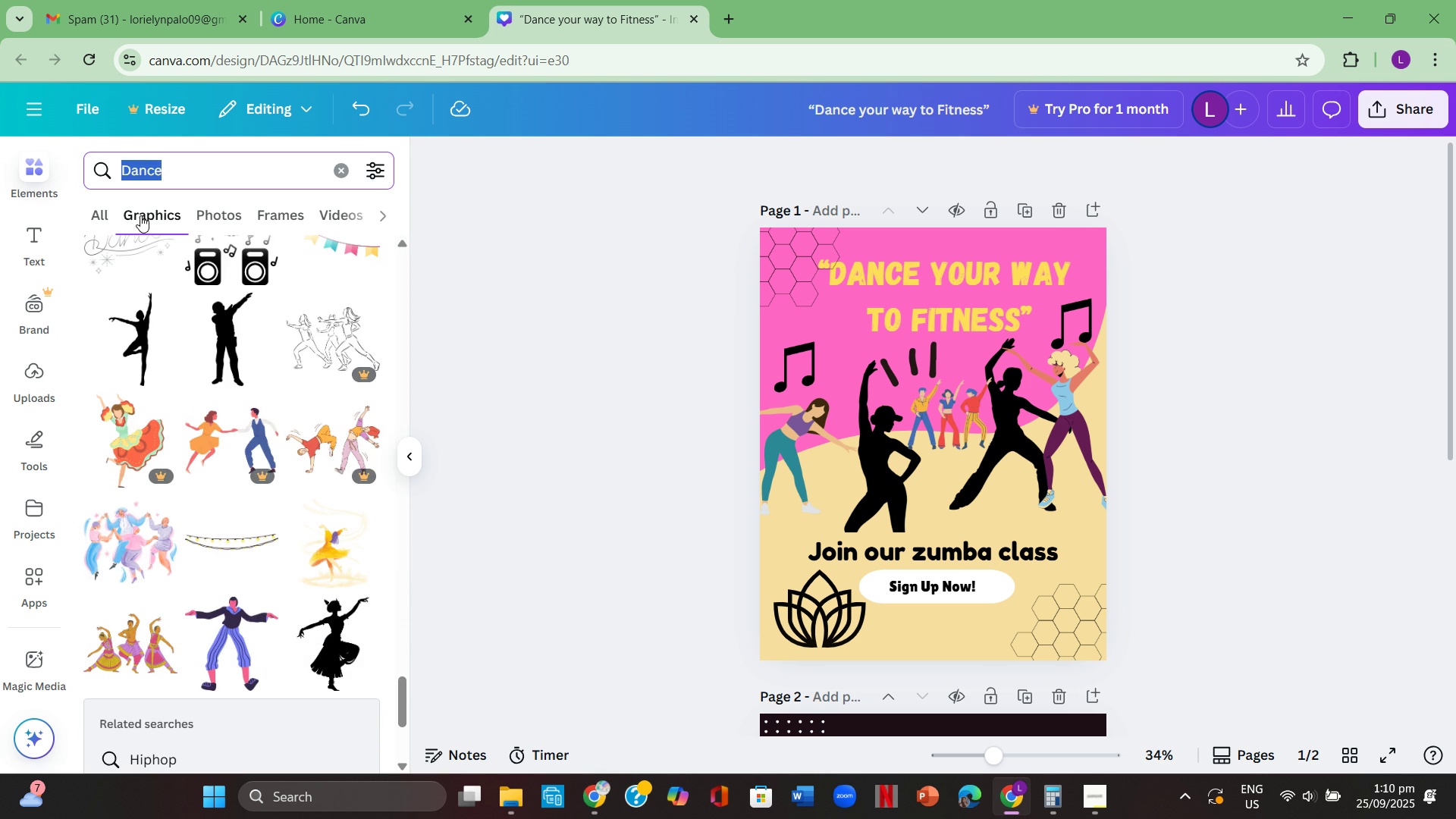 
key(Backspace)
type(zumba)
 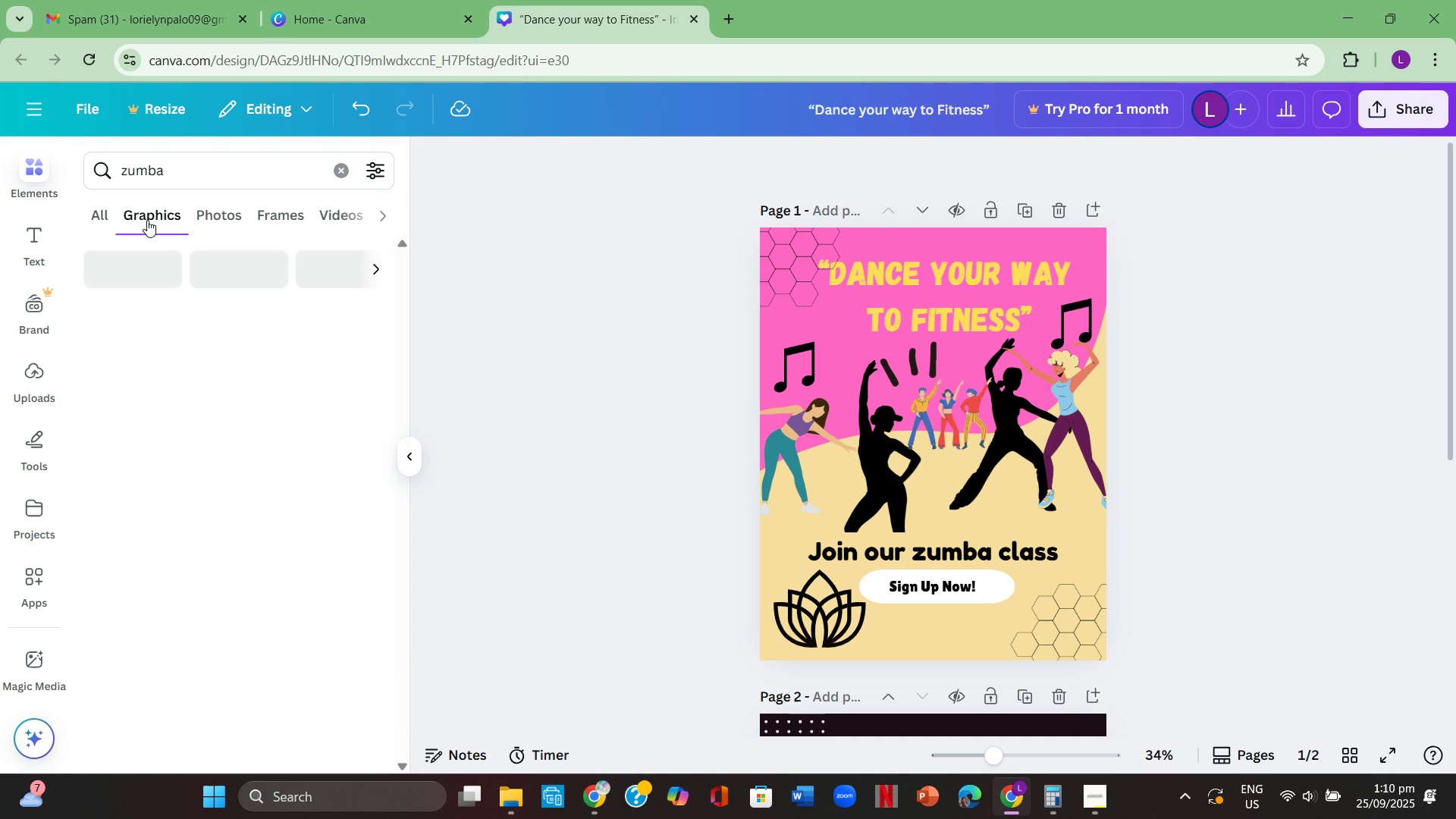 
key(Enter)
 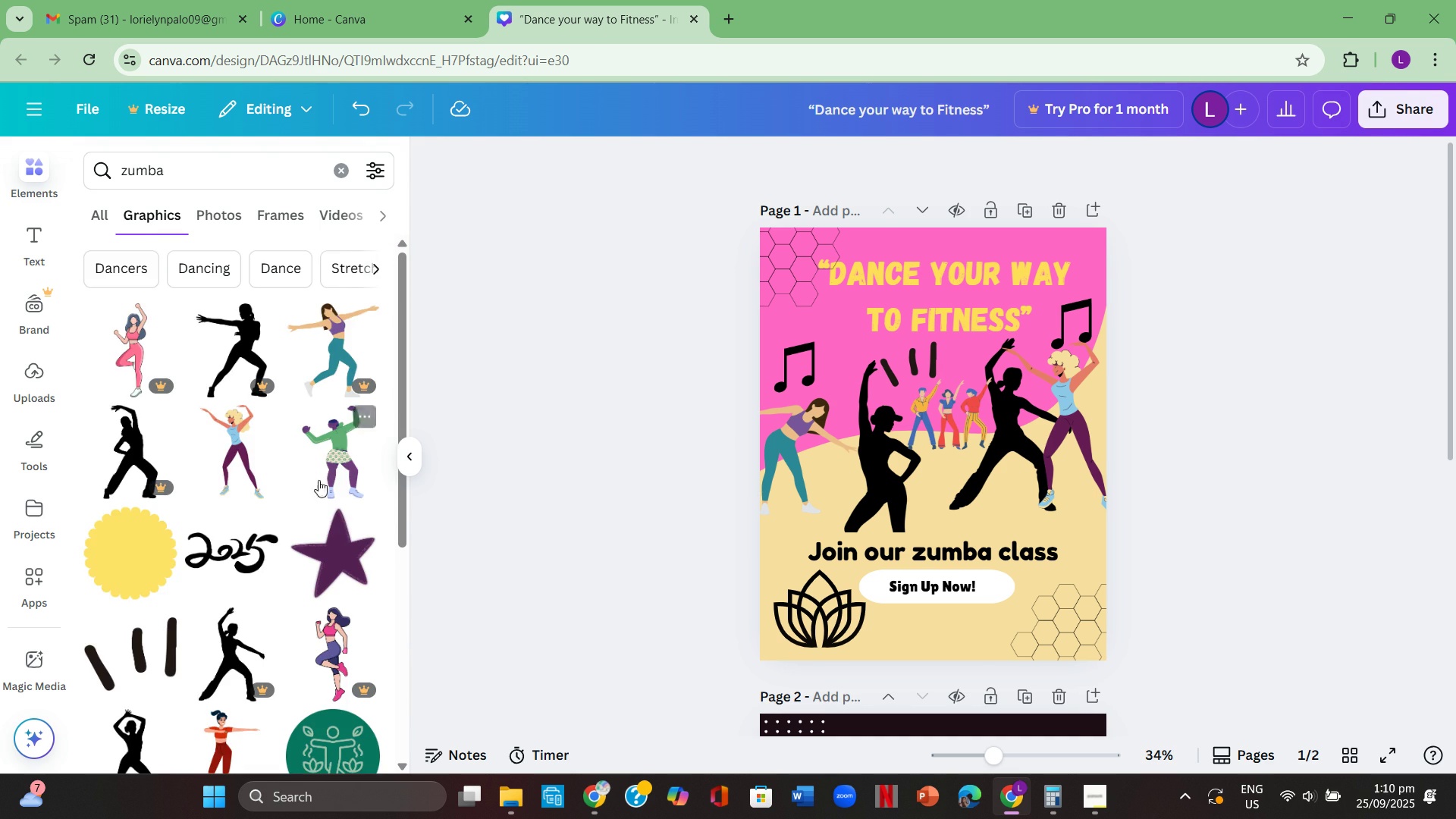 
scroll: coordinate [305, 453], scroll_direction: down, amount: 4.0
 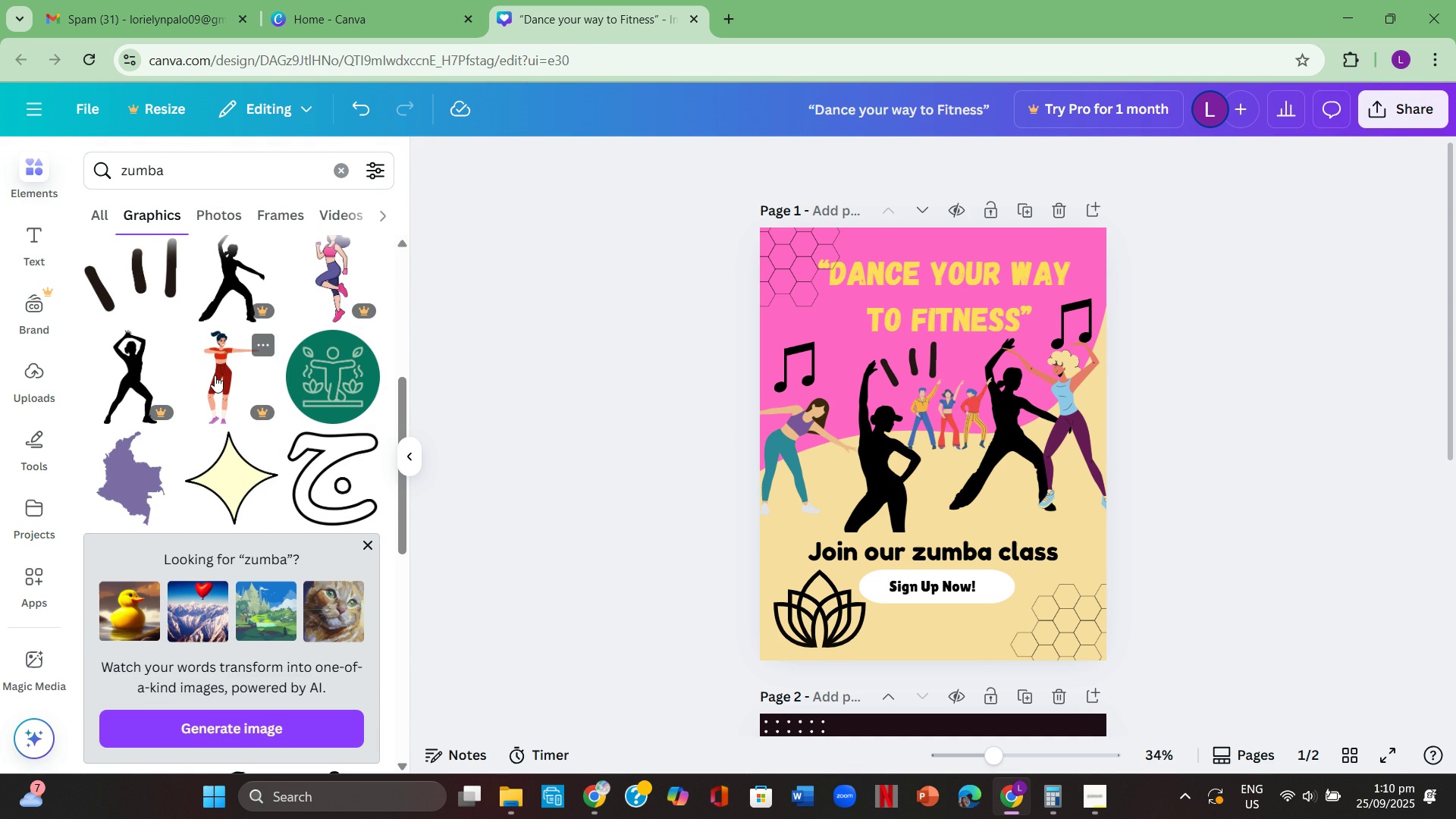 
left_click([214, 375])
 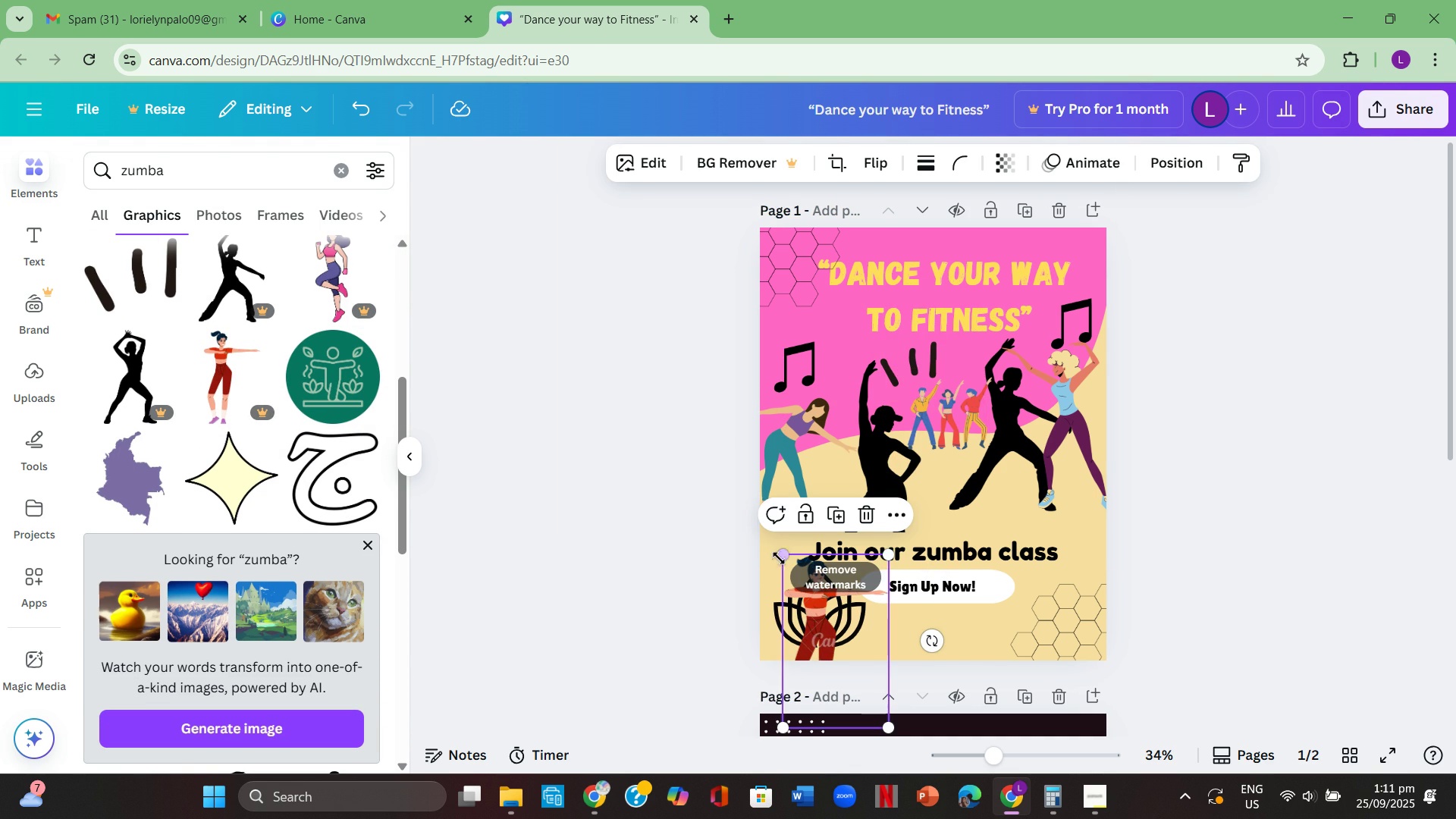 
left_click([1248, 527])
 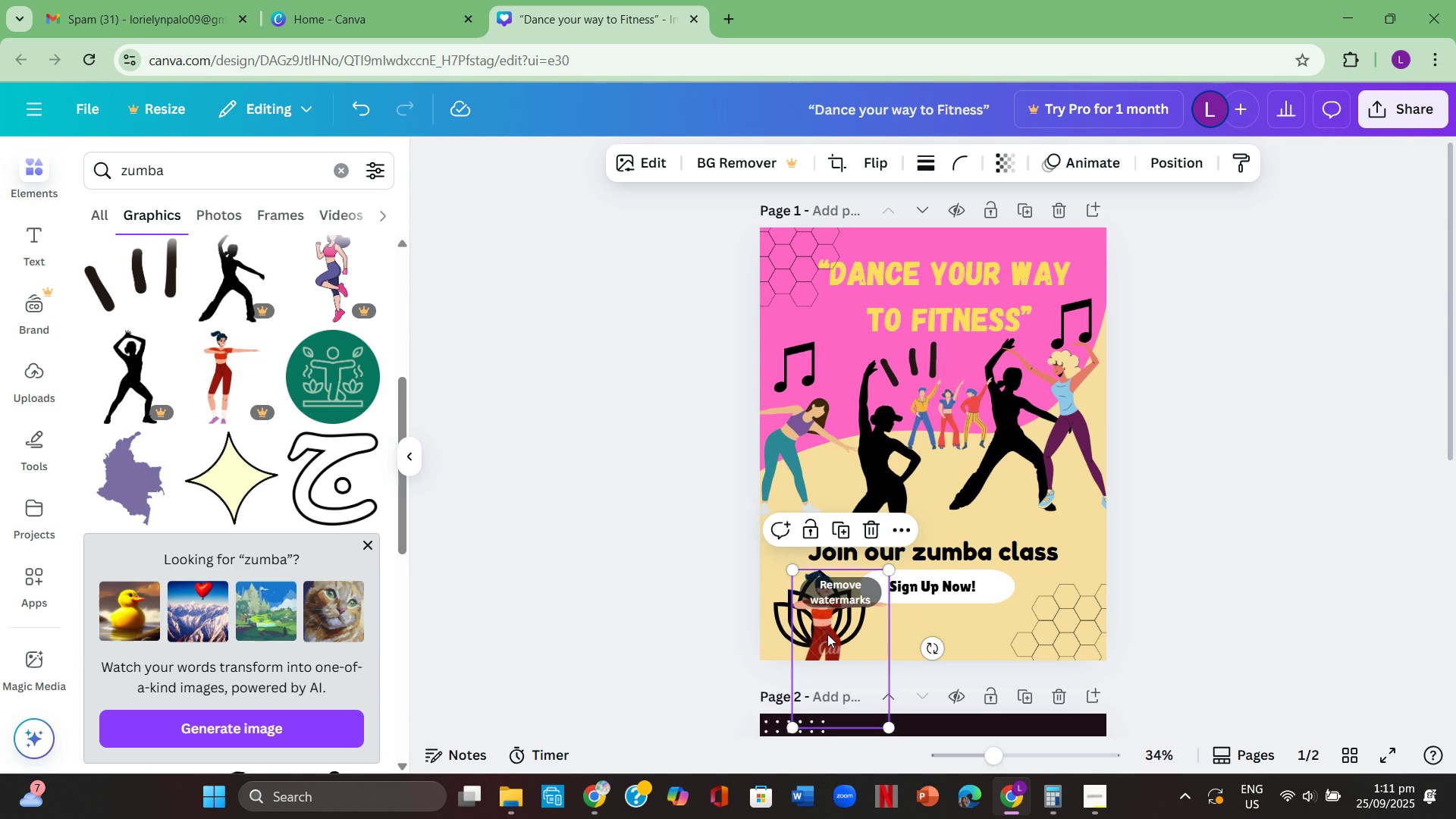 
wait(7.43)
 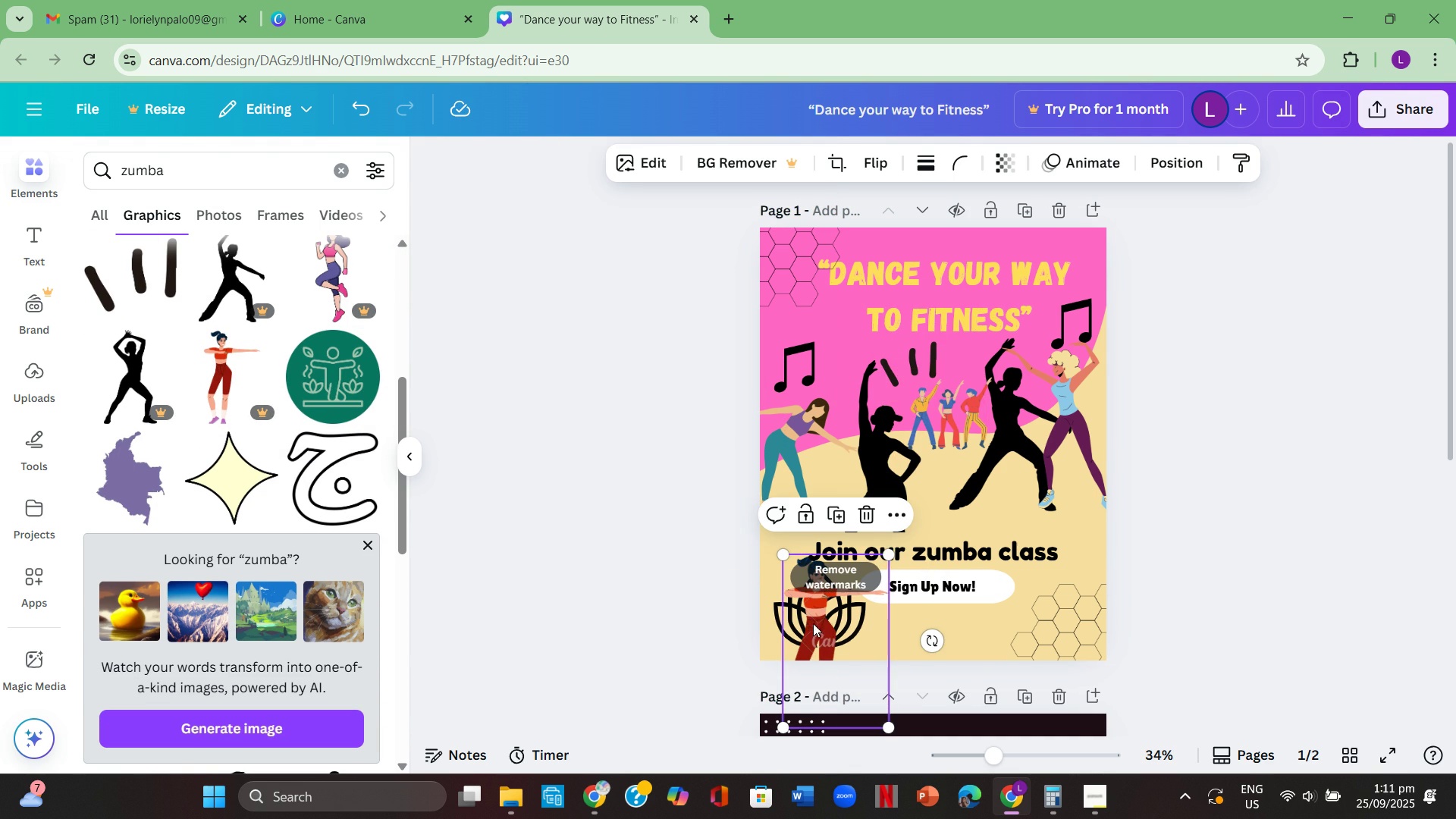 
left_click([1146, 607])
 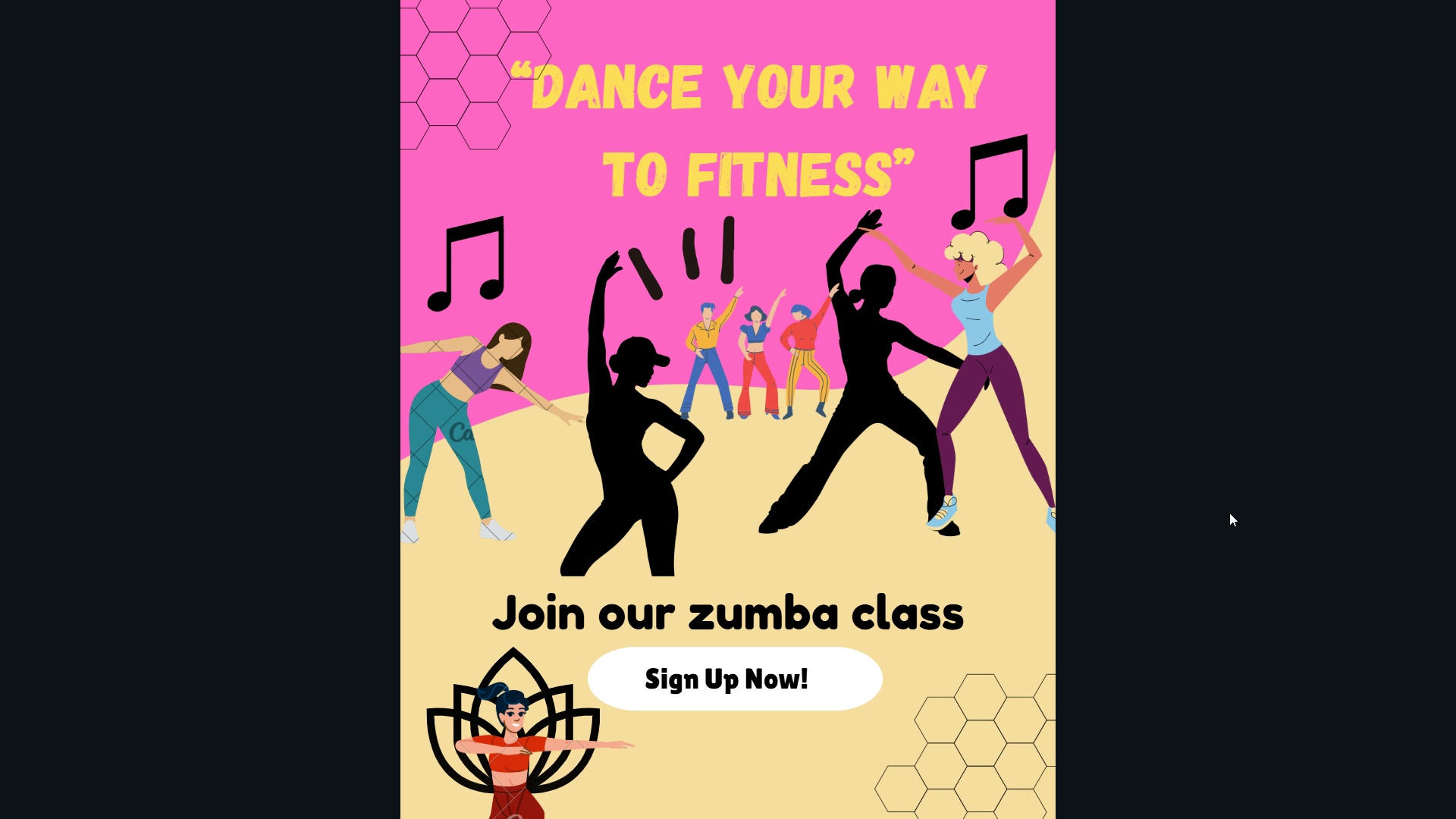 
wait(44.18)
 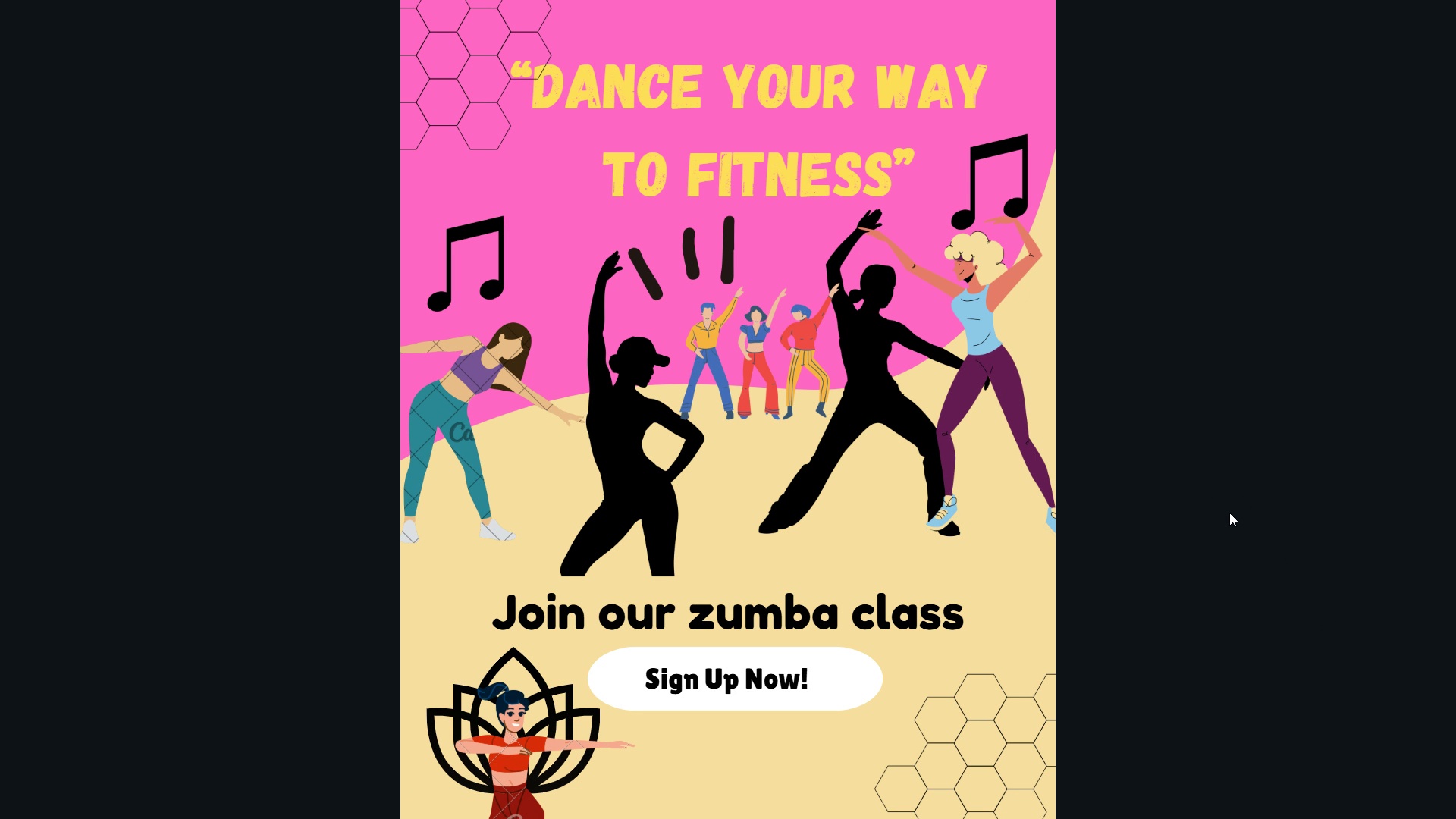 
key(Escape)
 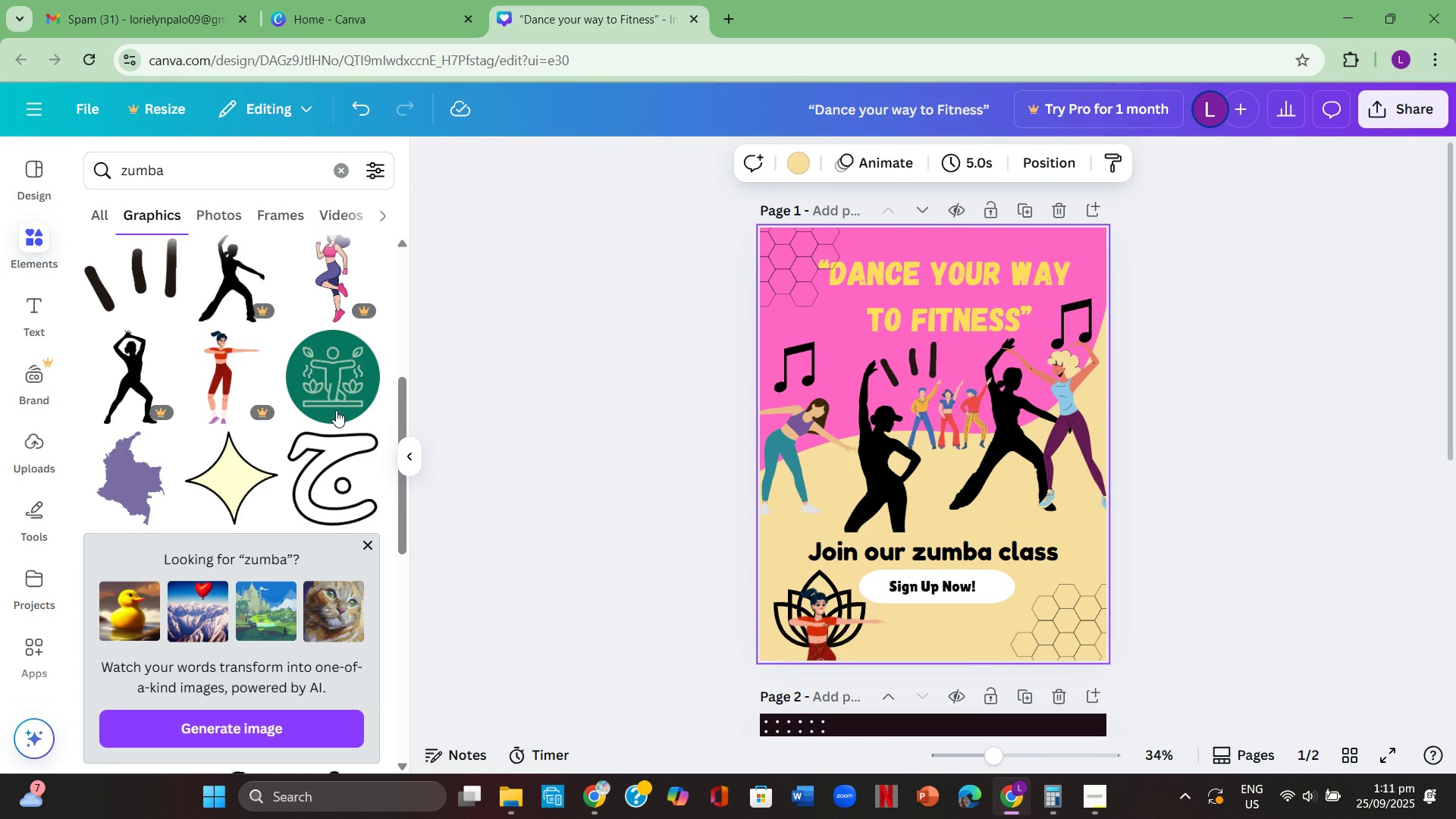 
scroll: coordinate [332, 524], scroll_direction: down, amount: 16.0
 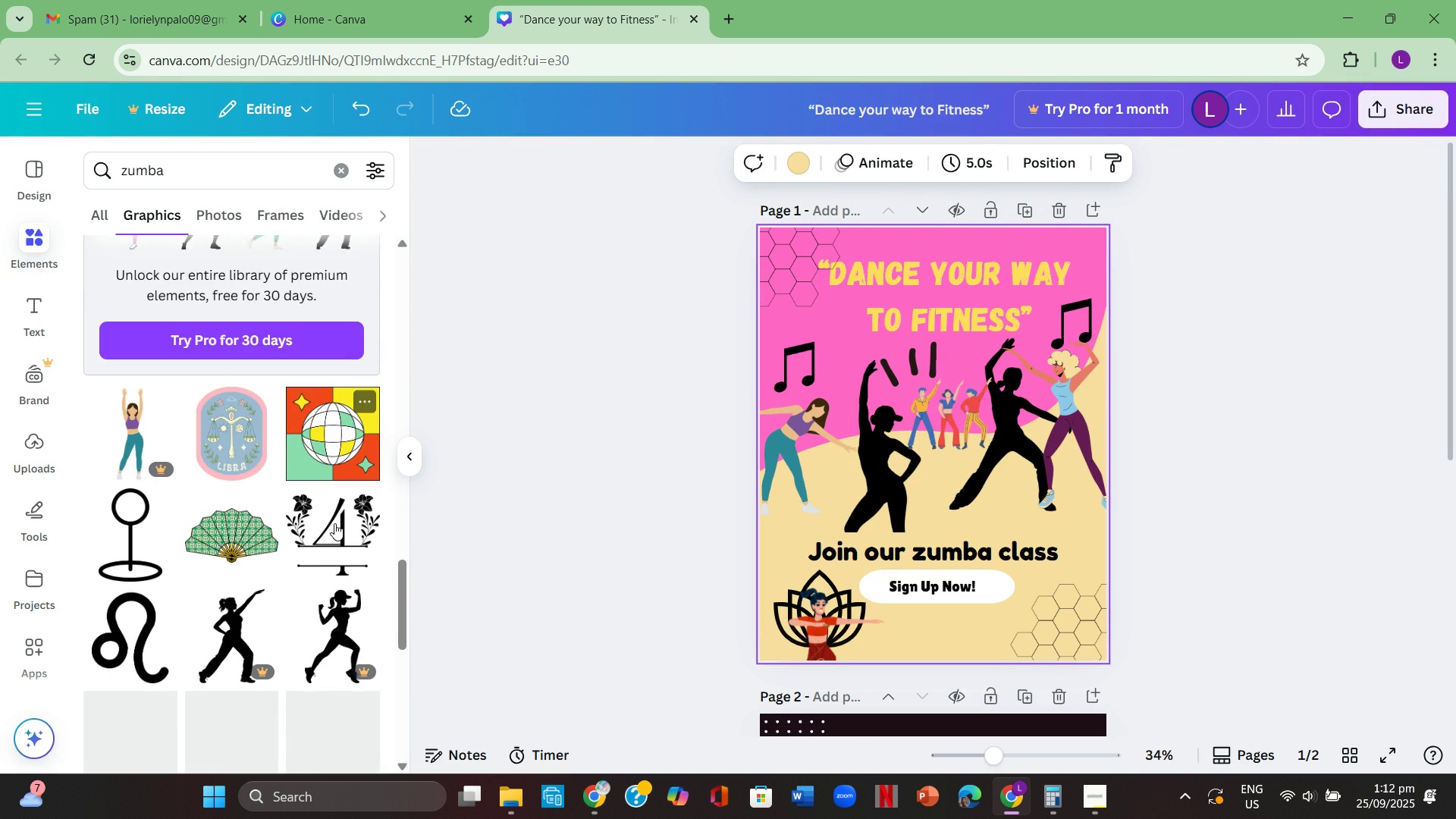 
scroll: coordinate [327, 516], scroll_direction: down, amount: 5.0
 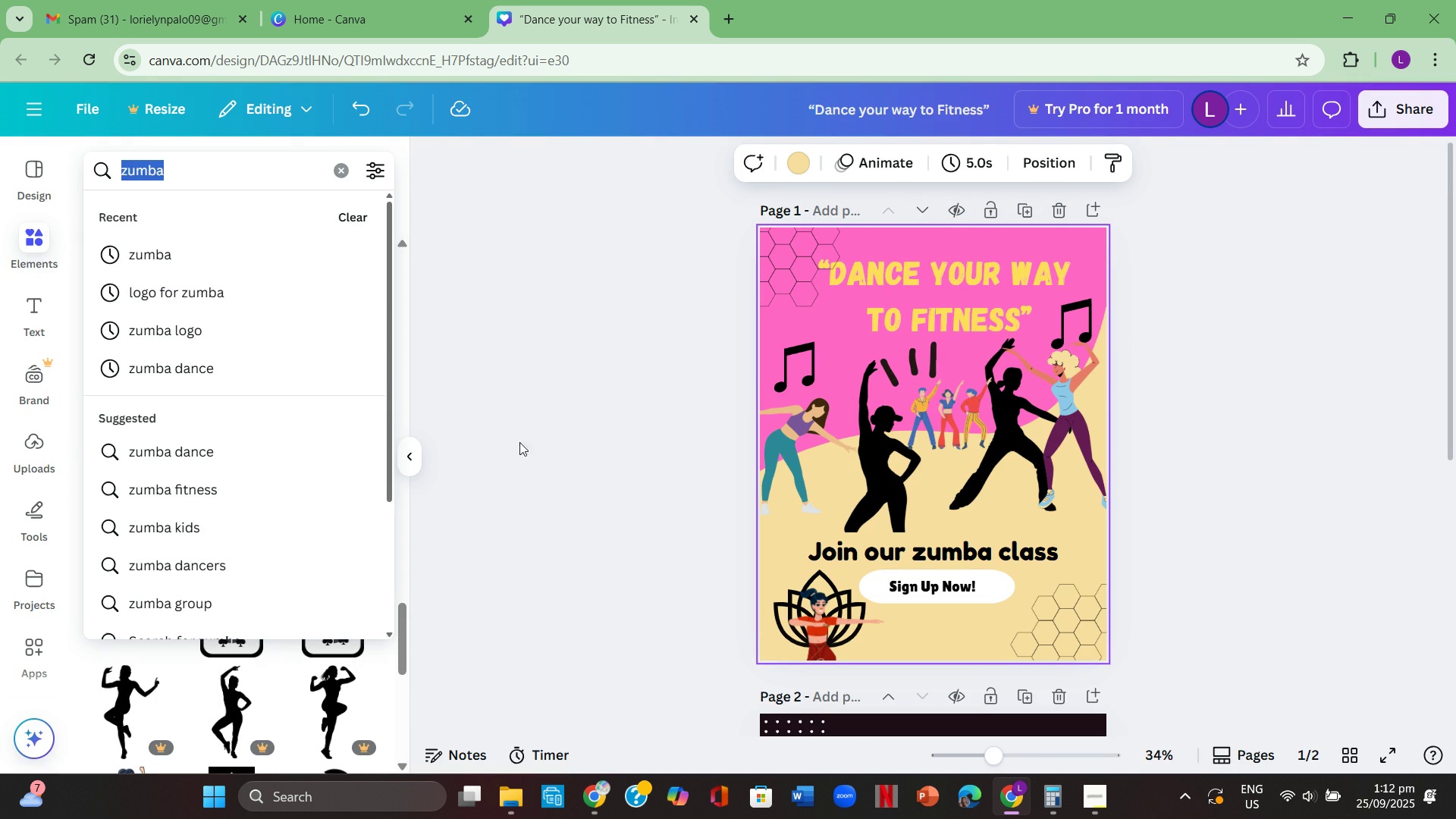 
key(Backspace)
type(dance)
 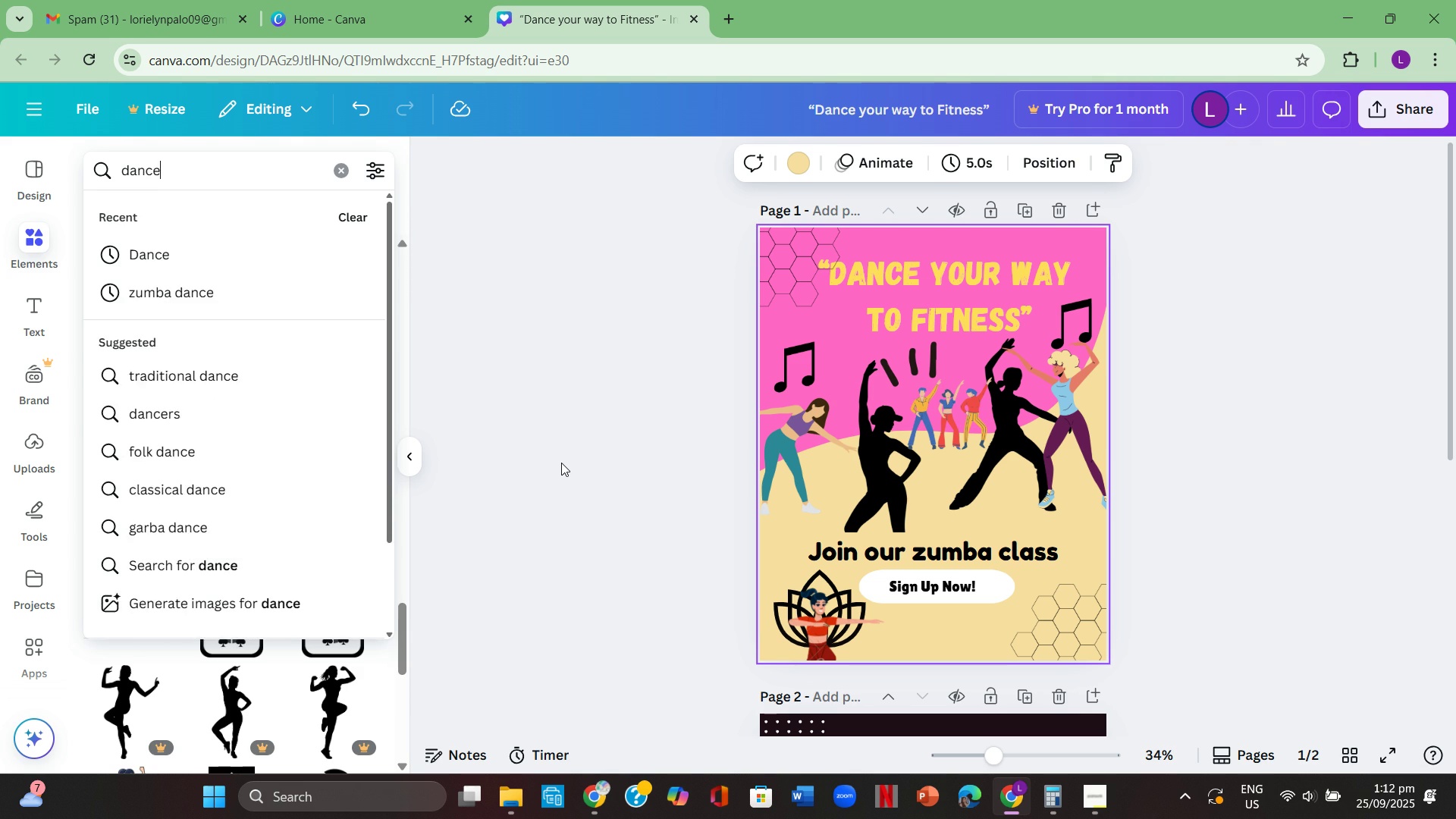 
key(Enter)
 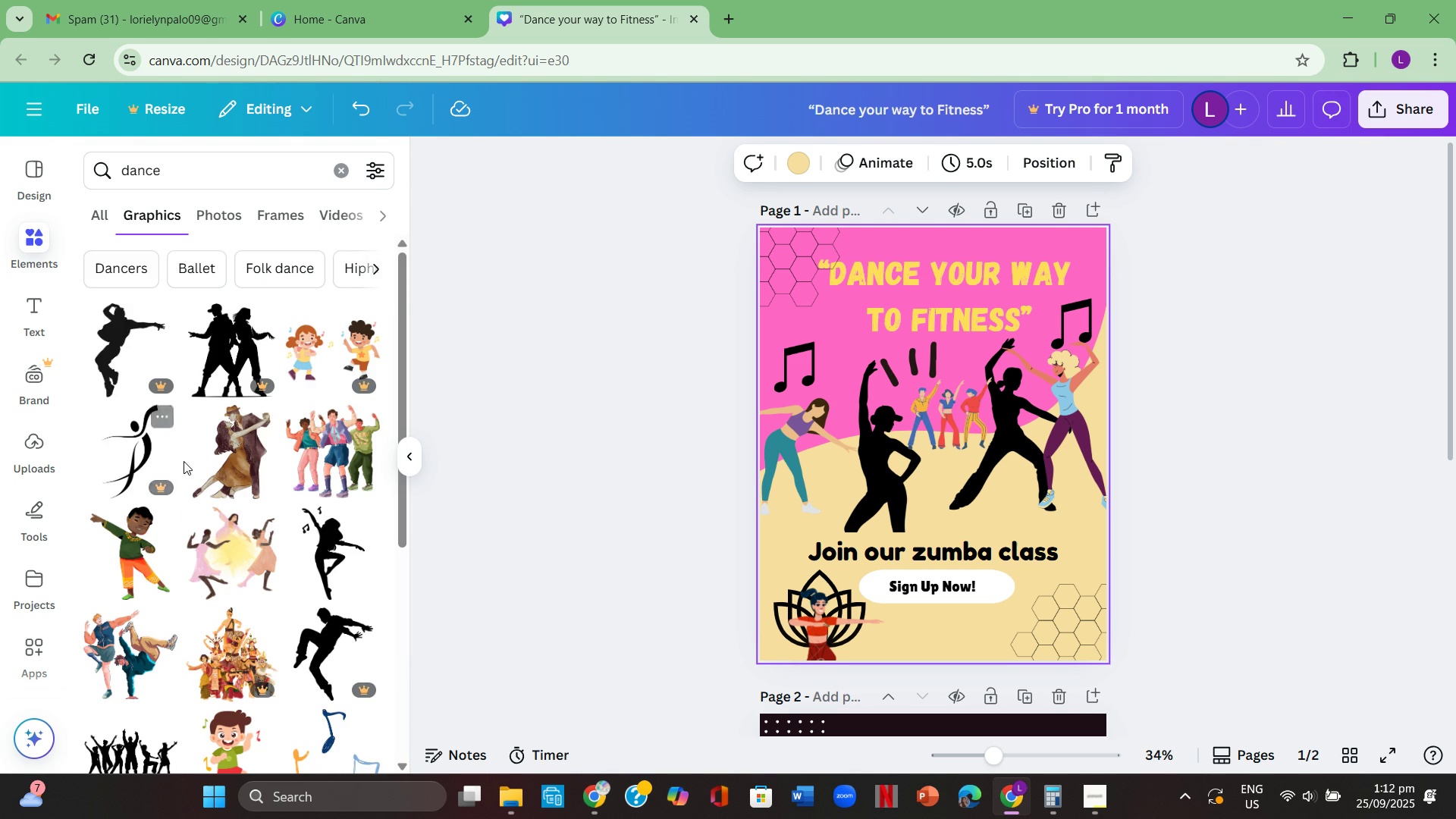 
scroll: coordinate [216, 457], scroll_direction: down, amount: 8.0
 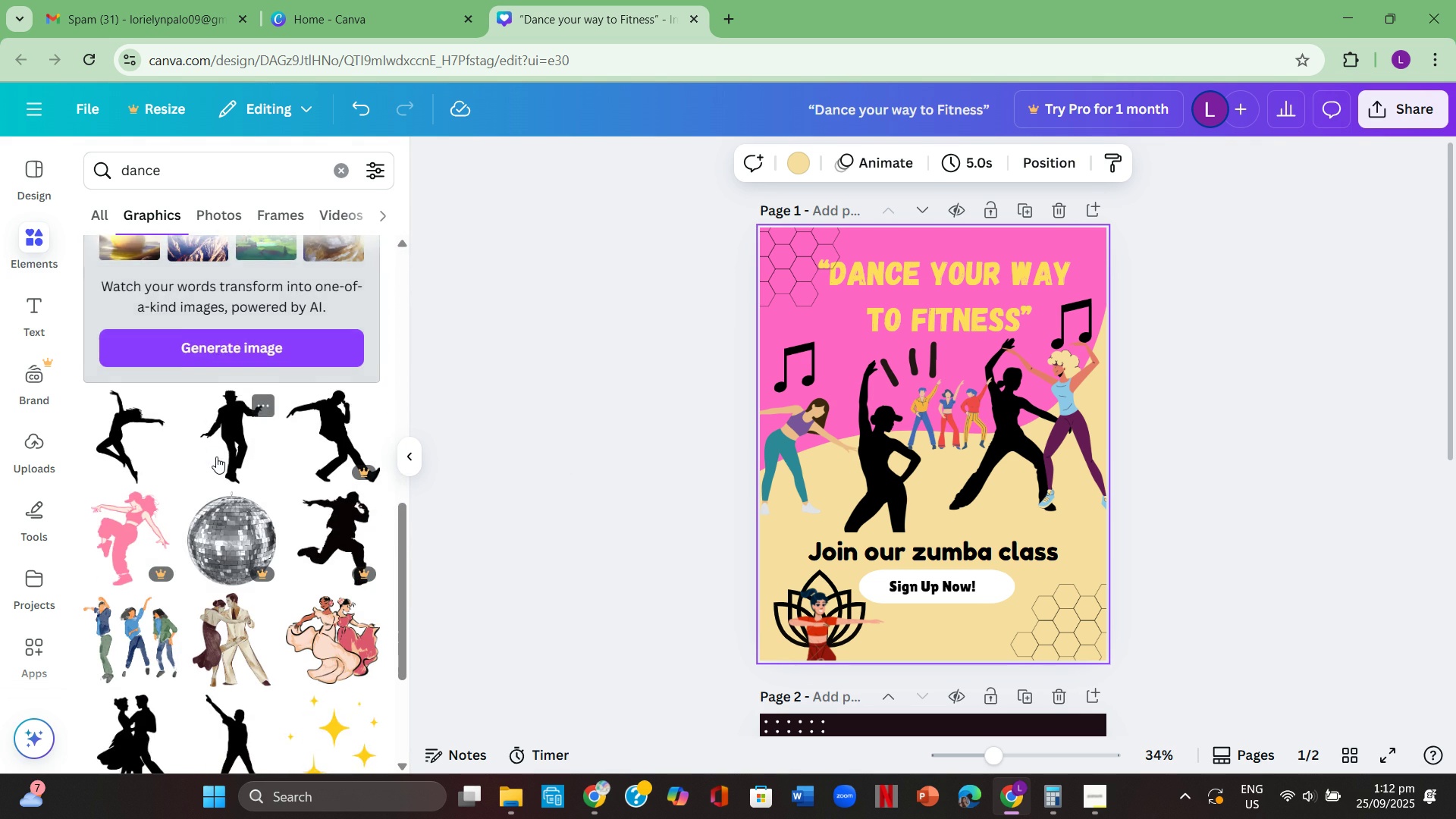 
scroll: coordinate [186, 466], scroll_direction: down, amount: 14.0
 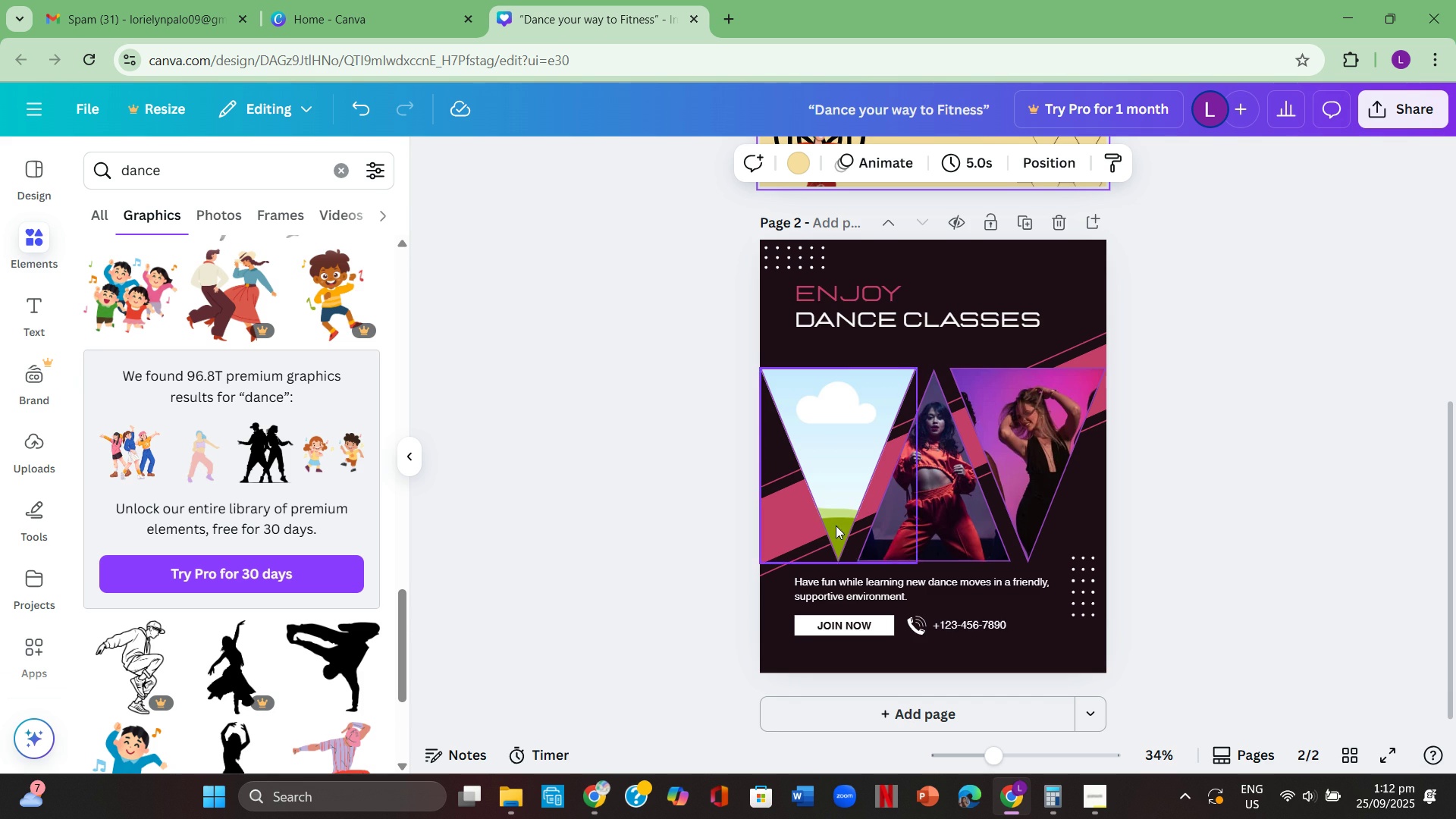 
scroll: coordinate [948, 533], scroll_direction: up, amount: 3.0
 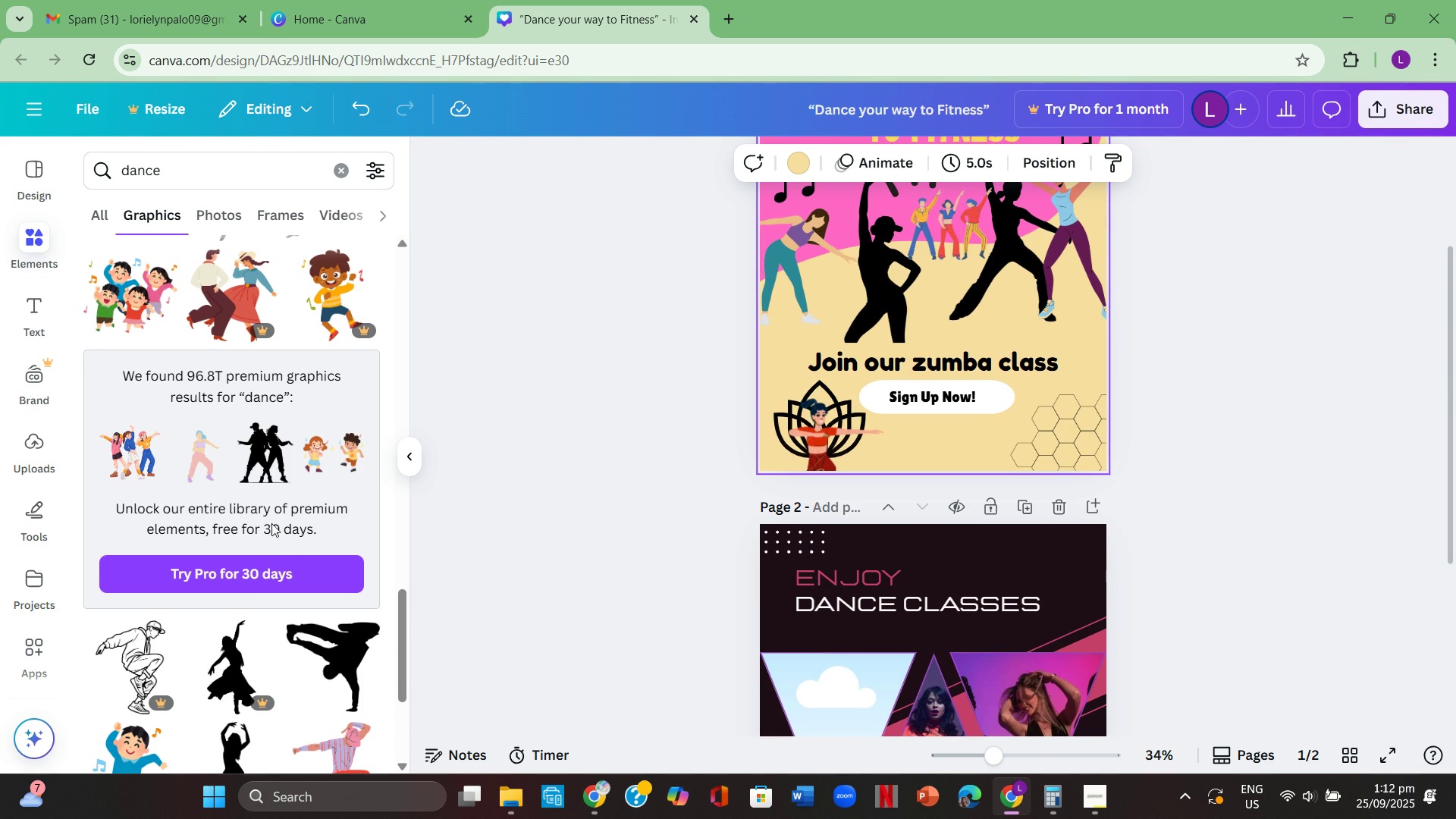 
scroll: coordinate [275, 517], scroll_direction: down, amount: 6.0
 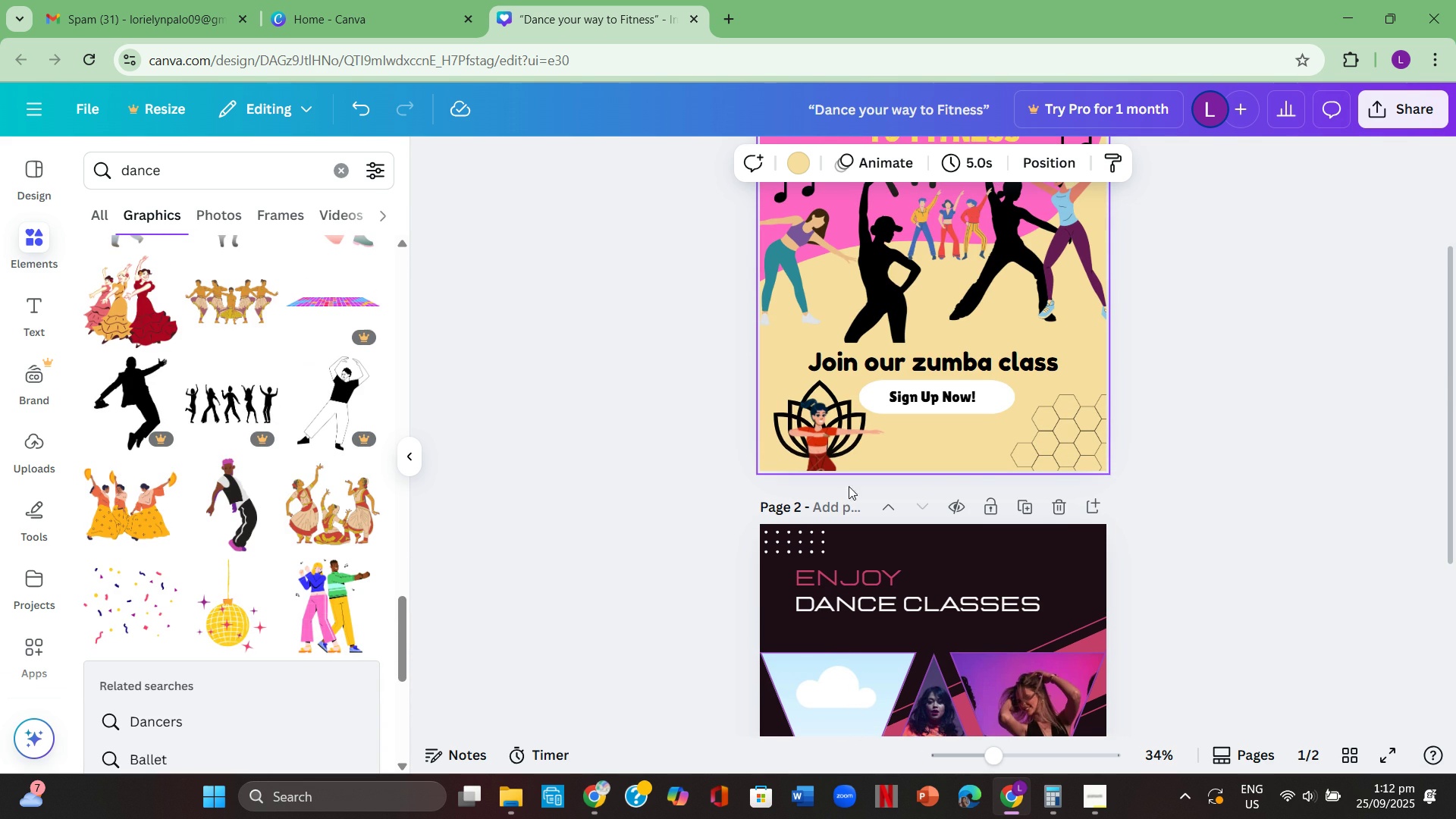 
scroll: coordinate [972, 470], scroll_direction: up, amount: 1.0
 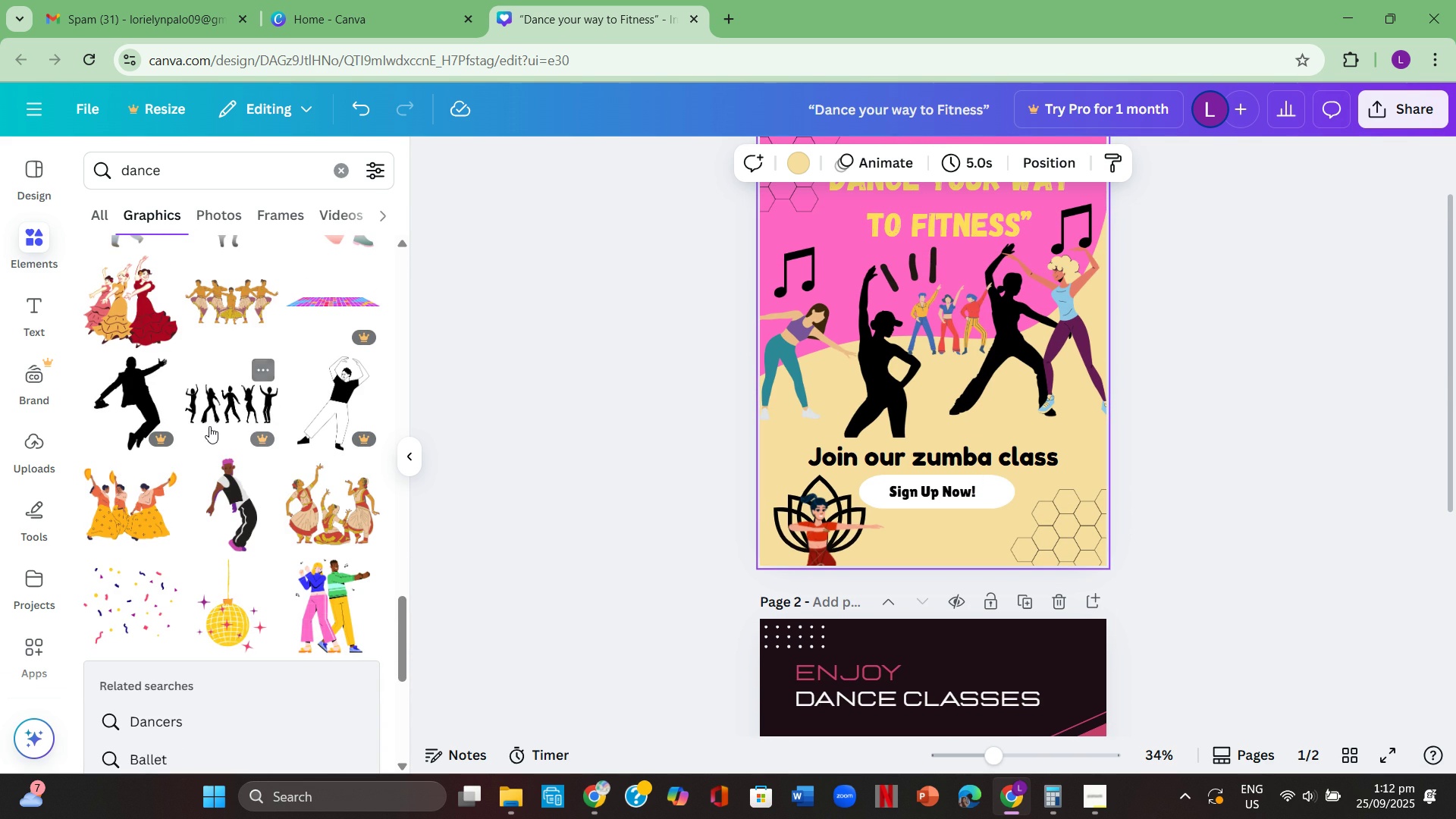 
scroll: coordinate [209, 429], scroll_direction: down, amount: 4.0
 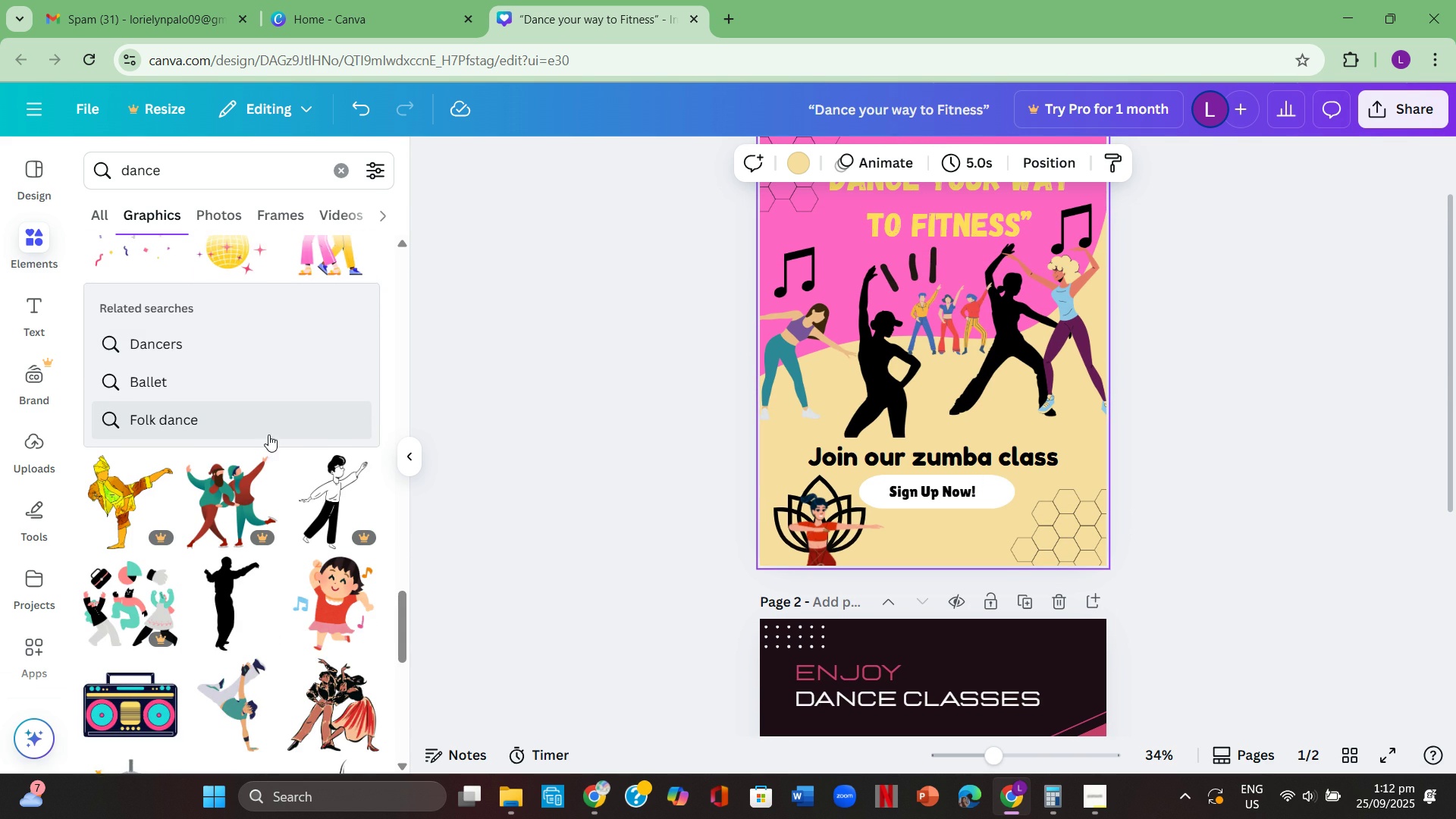 
scroll: coordinate [686, 501], scroll_direction: up, amount: 2.0
 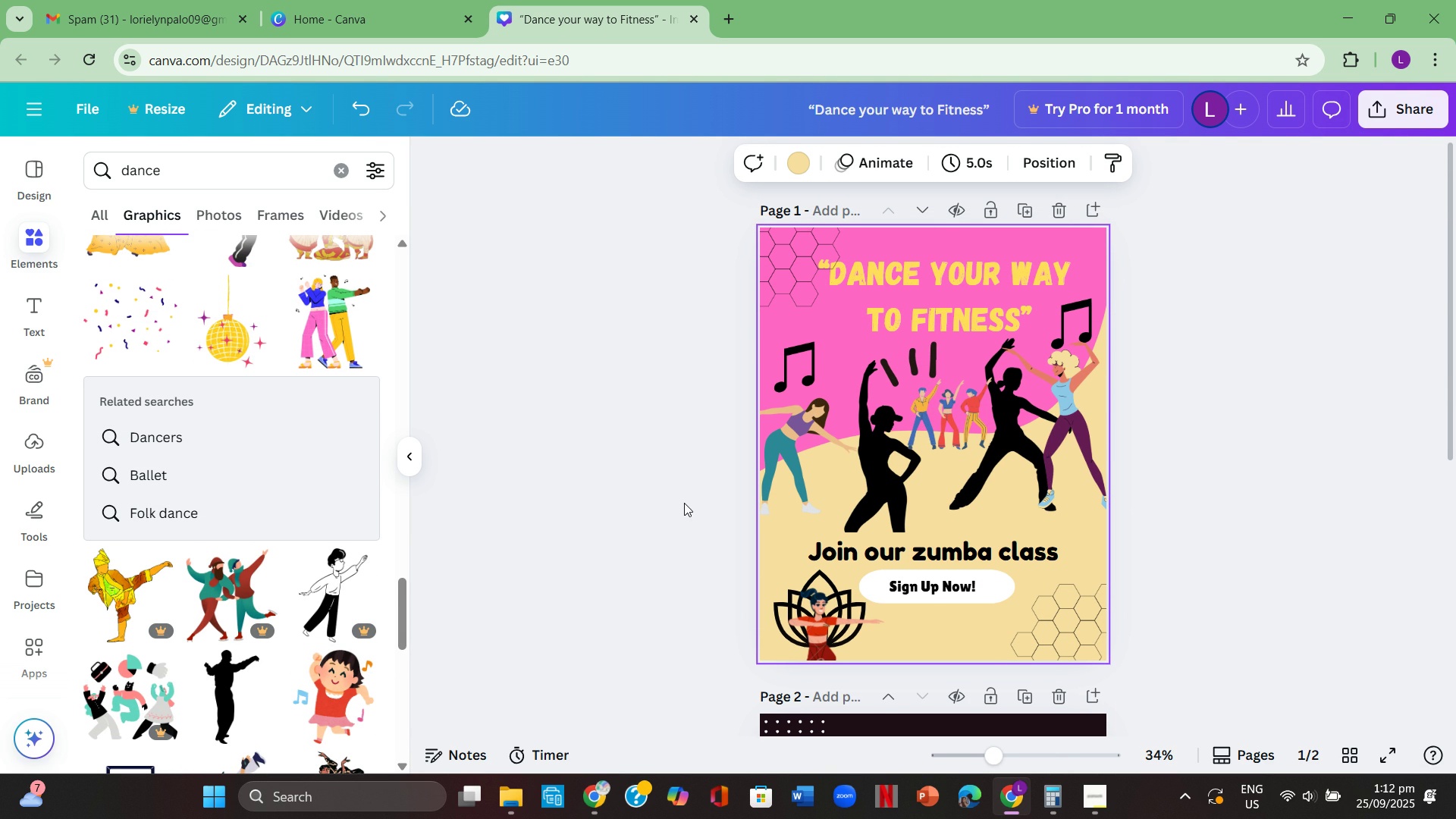 
wait(7.46)
 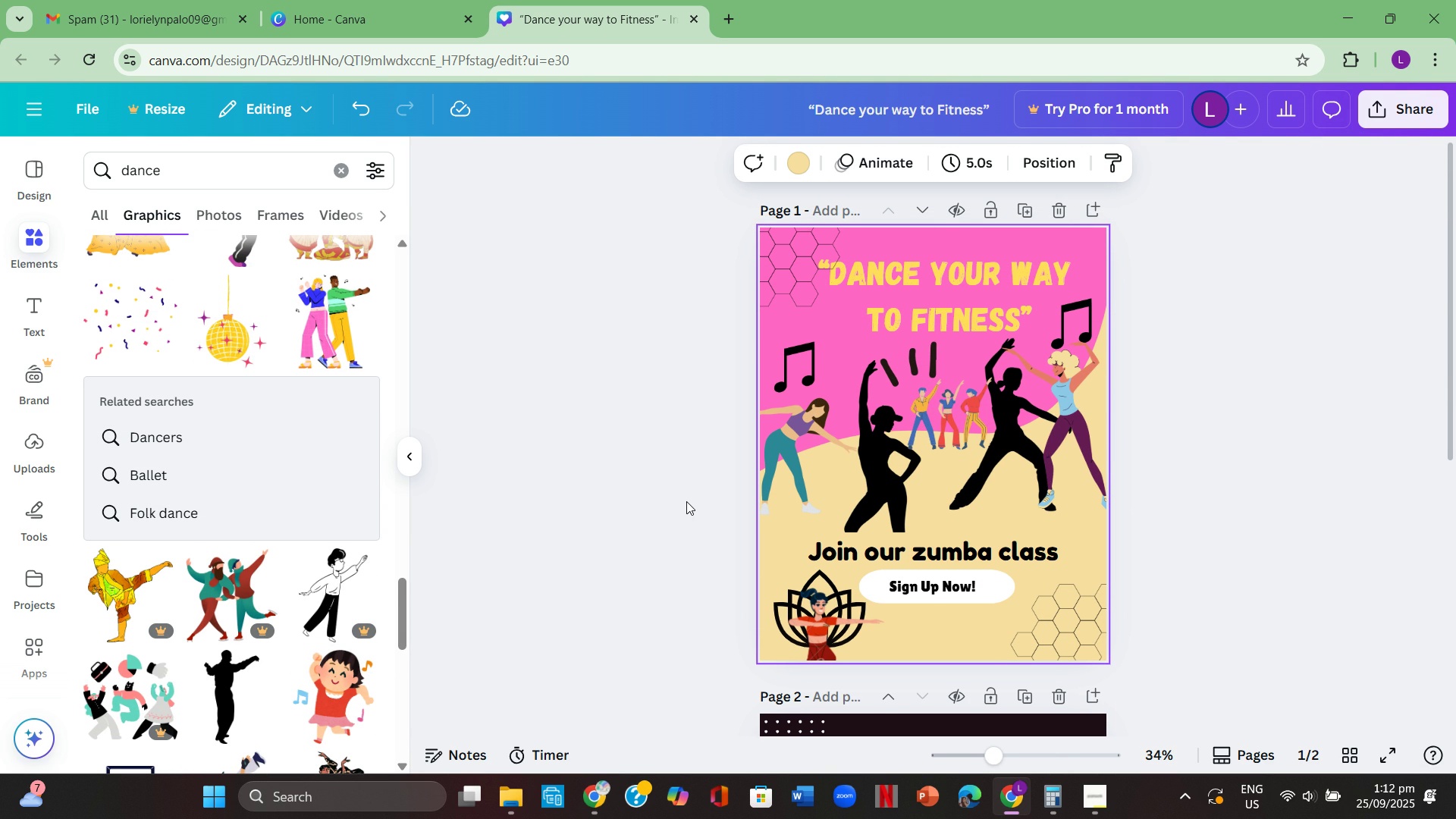 
left_click([1395, 745])
 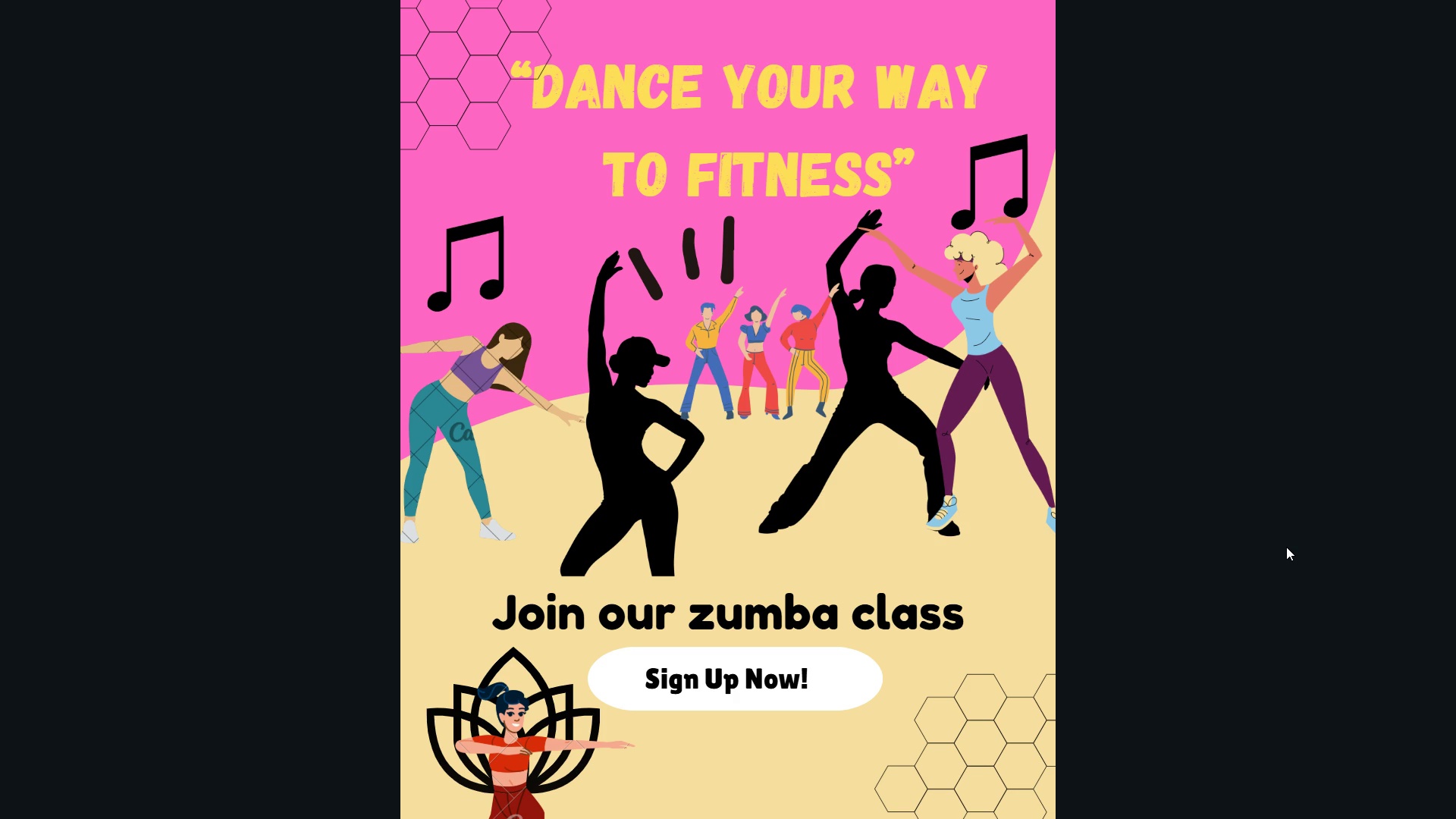 
wait(7.88)
 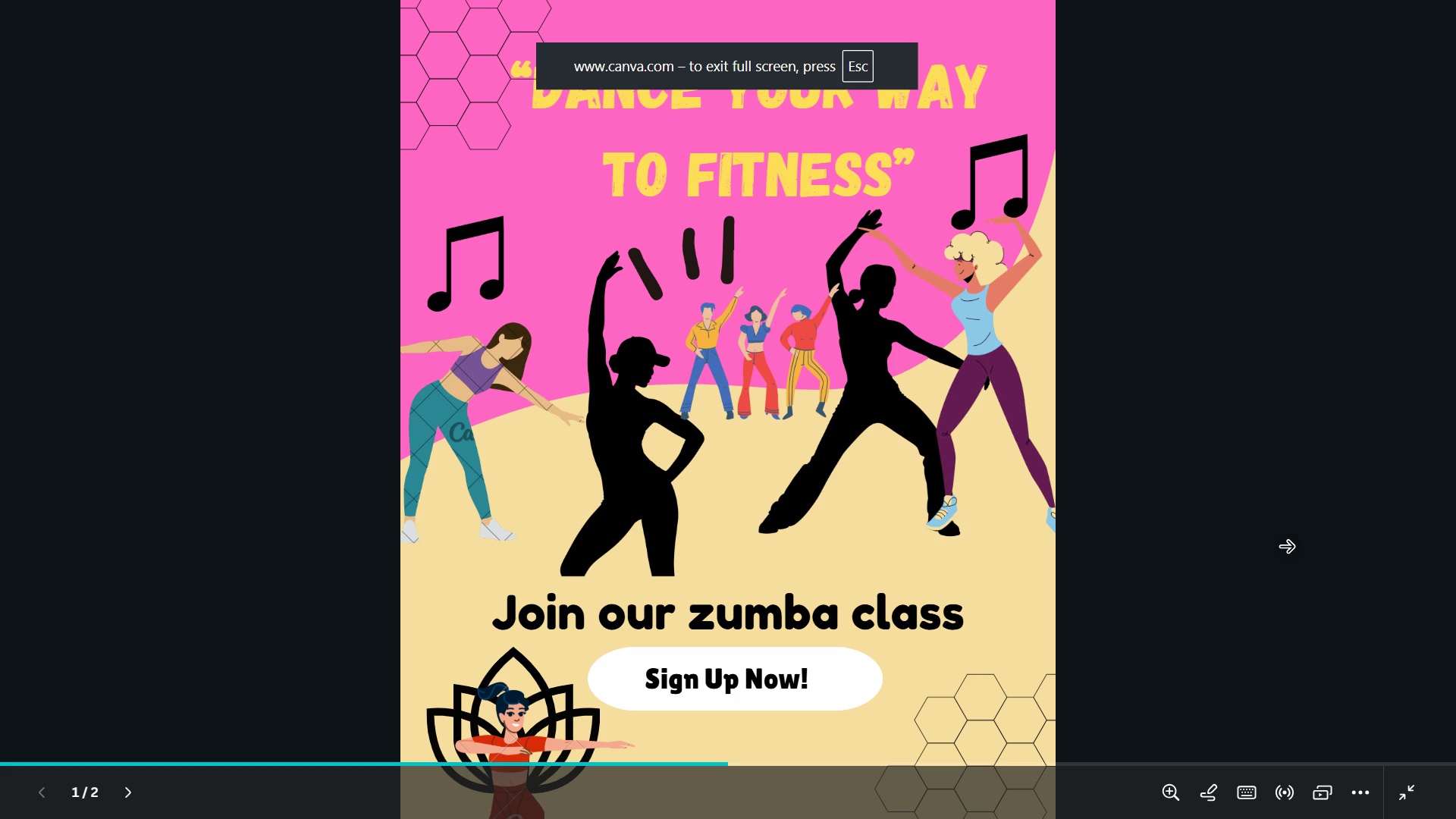 
key(Escape)
 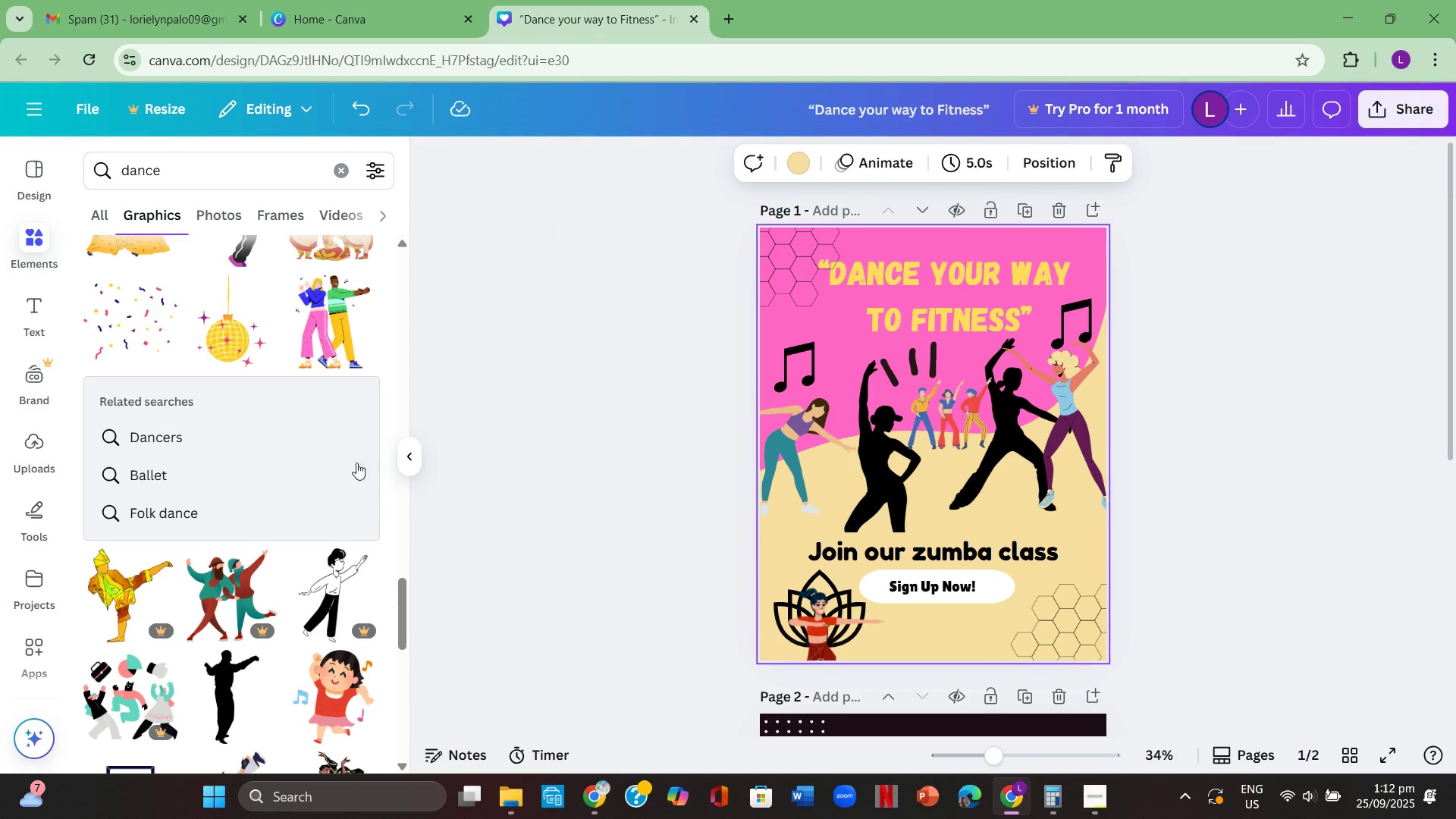 
scroll: coordinate [261, 531], scroll_direction: down, amount: 8.0
 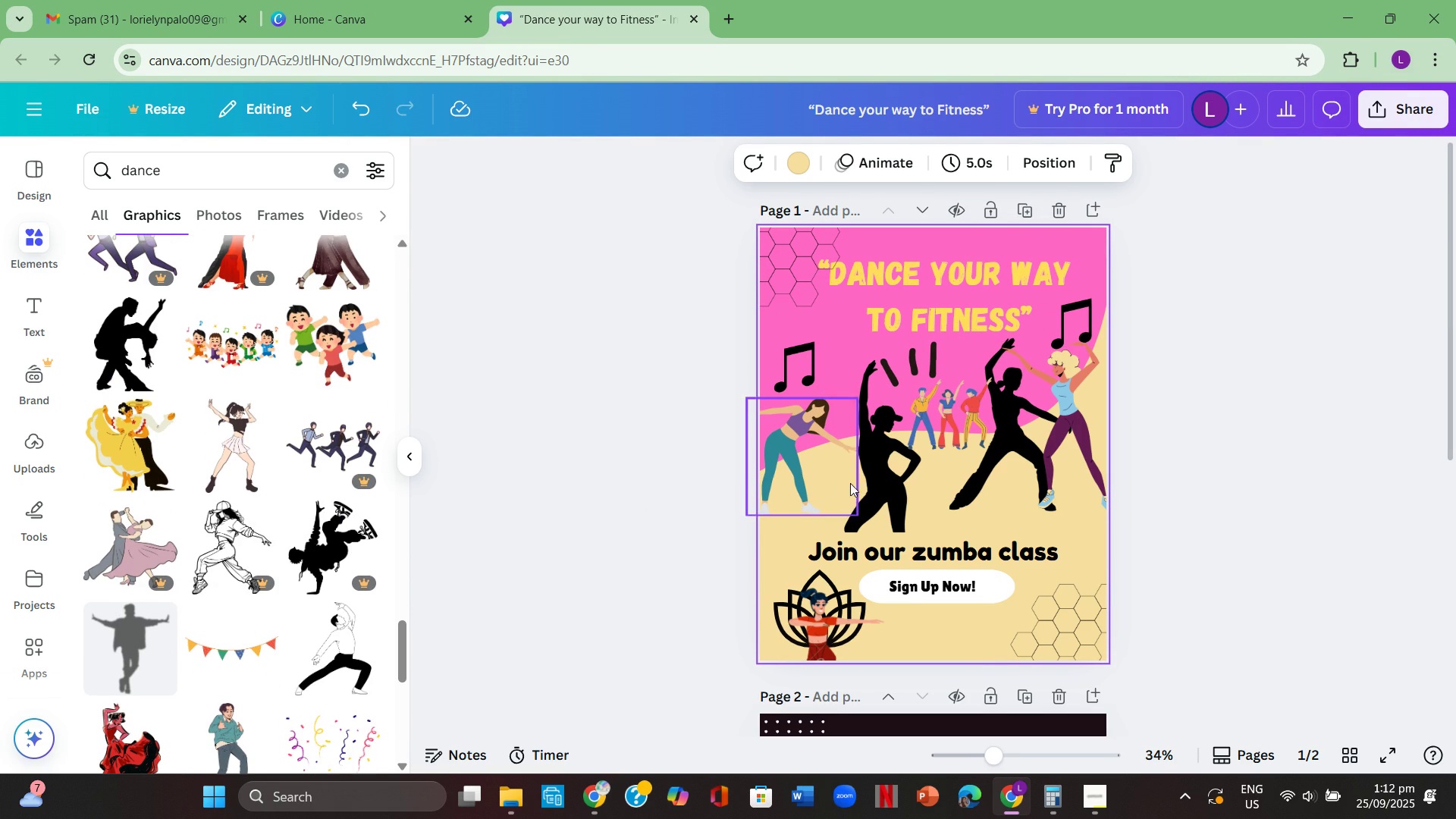 
left_click([807, 476])
 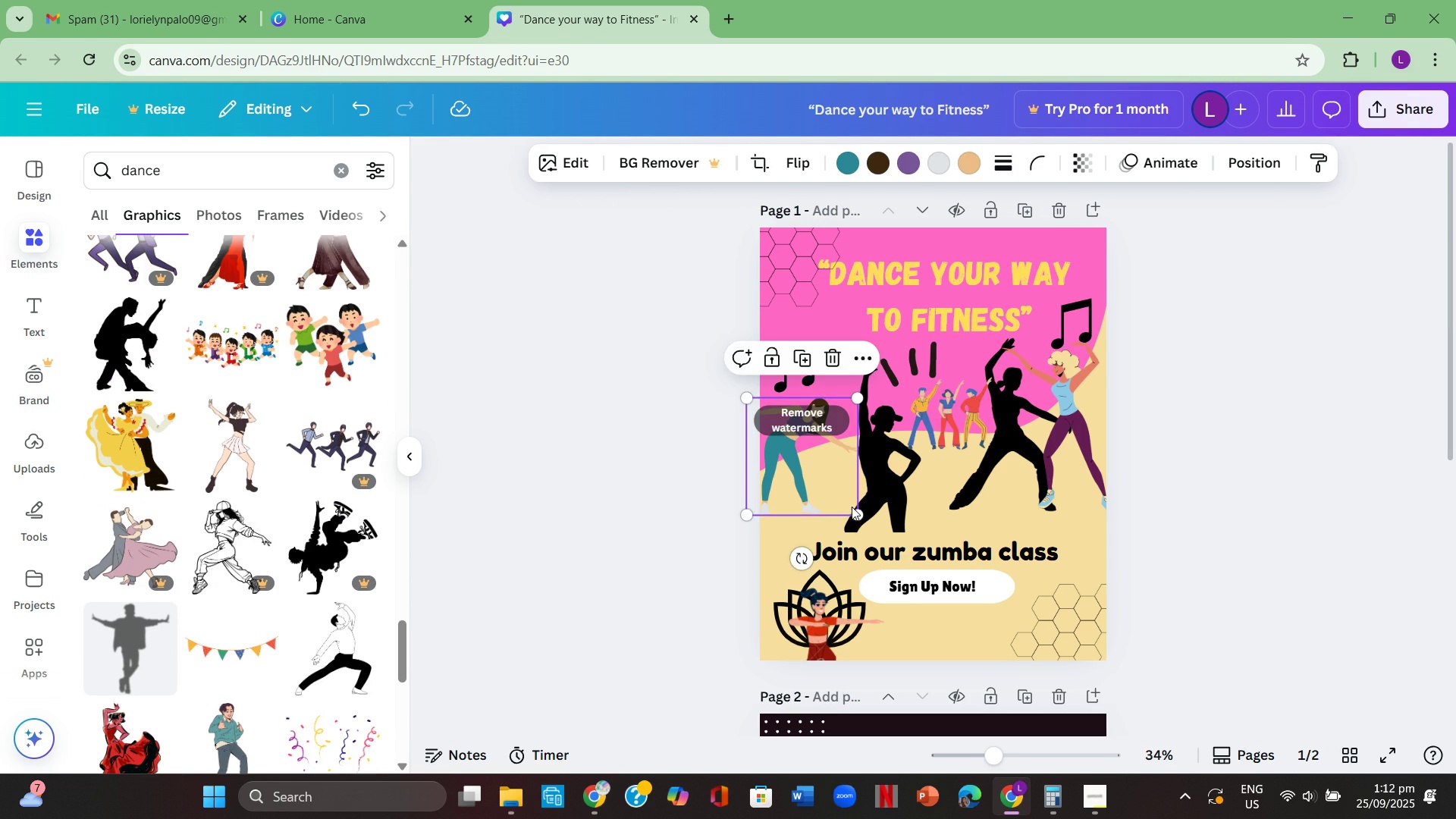 
key(Backspace)
 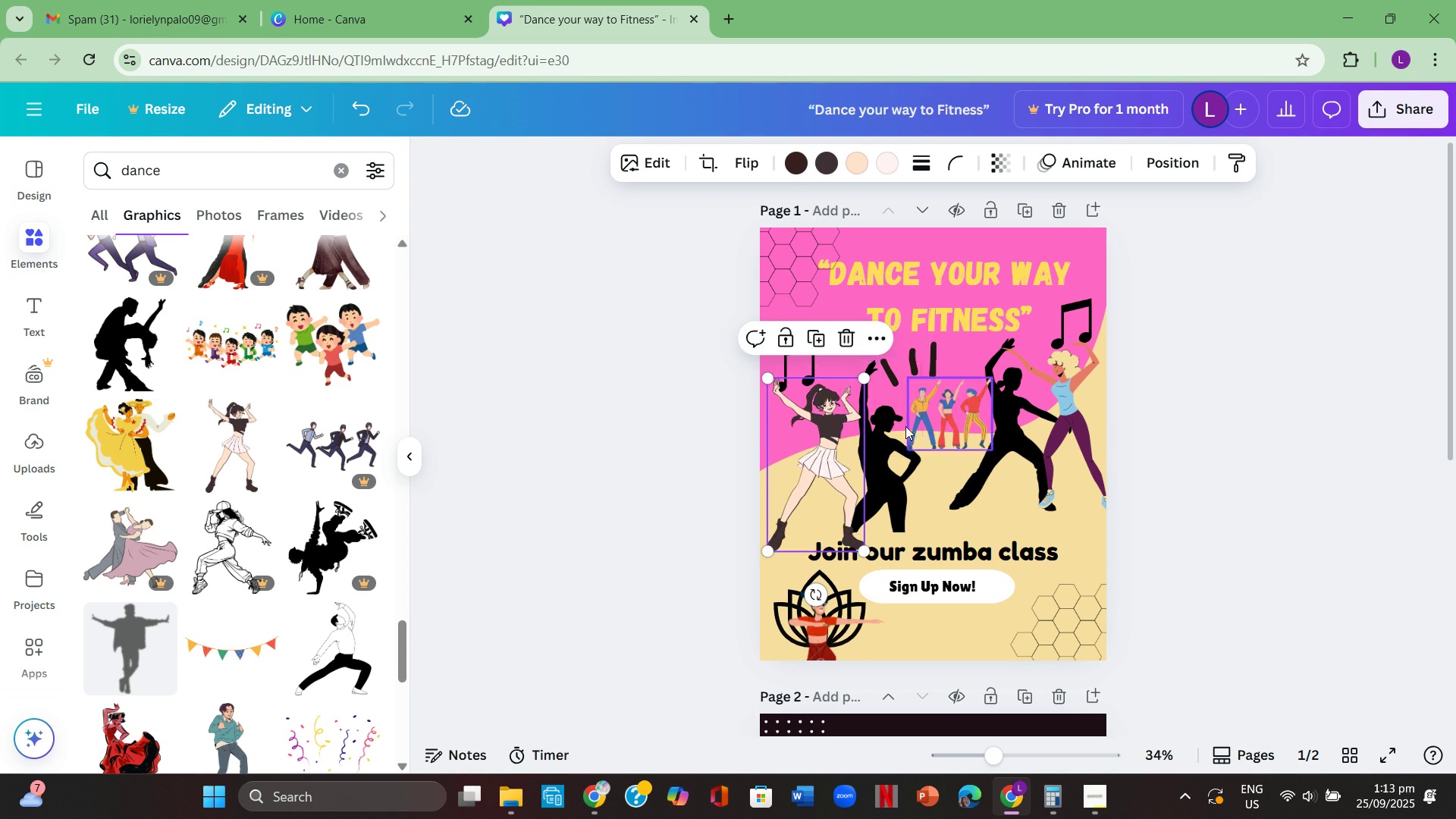 
wait(6.39)
 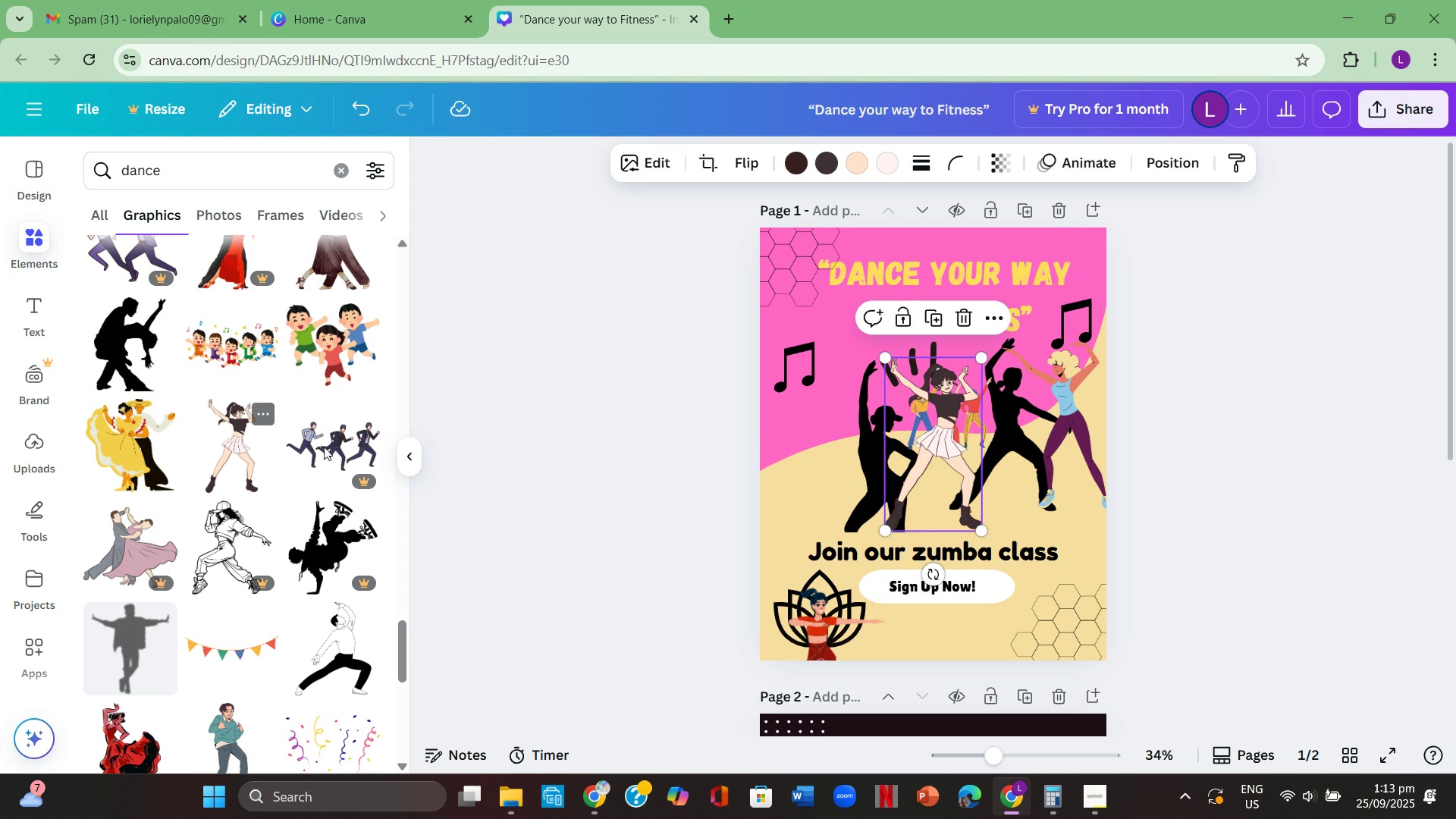 
left_click([1261, 411])
 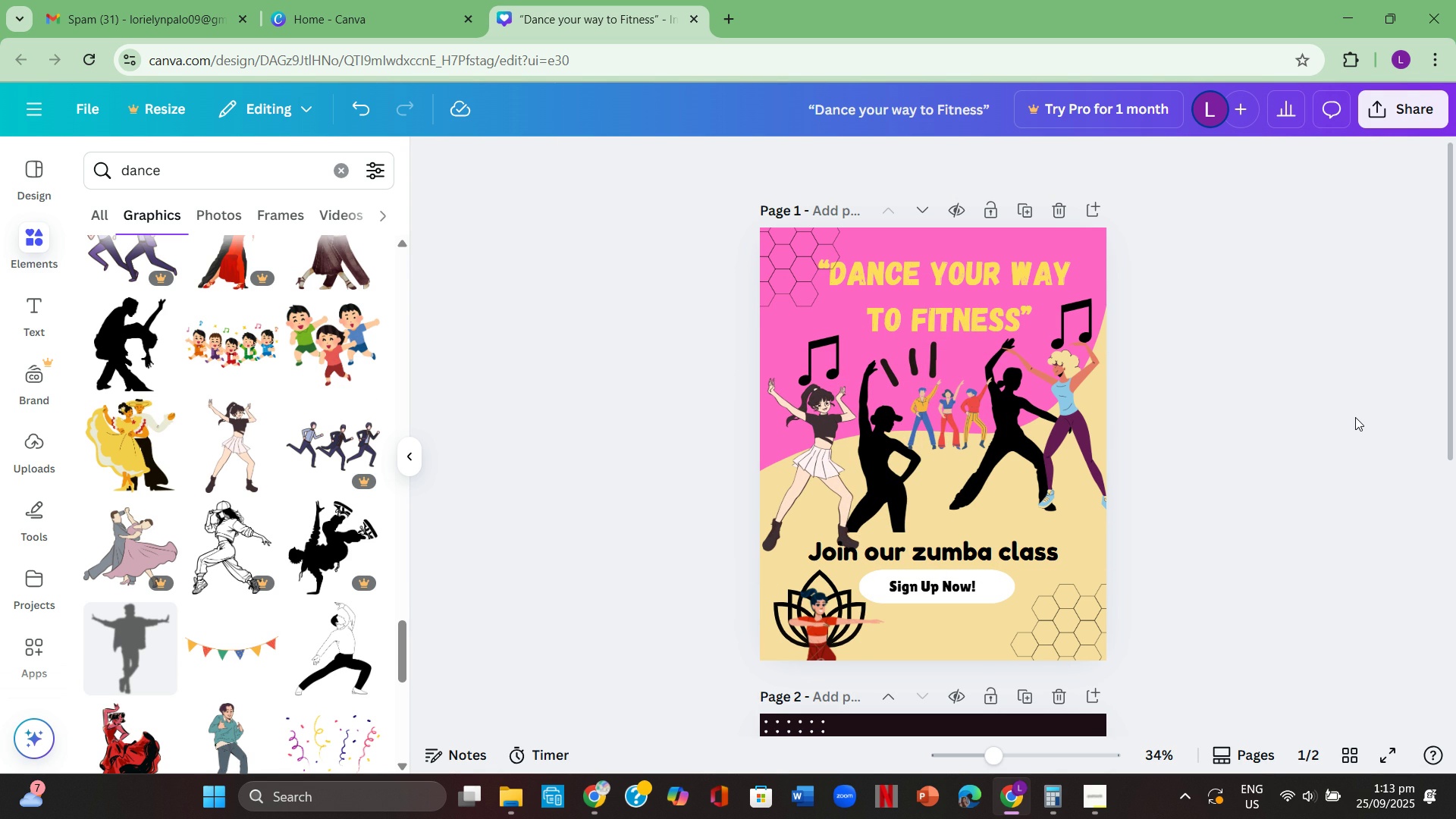 
wait(7.05)
 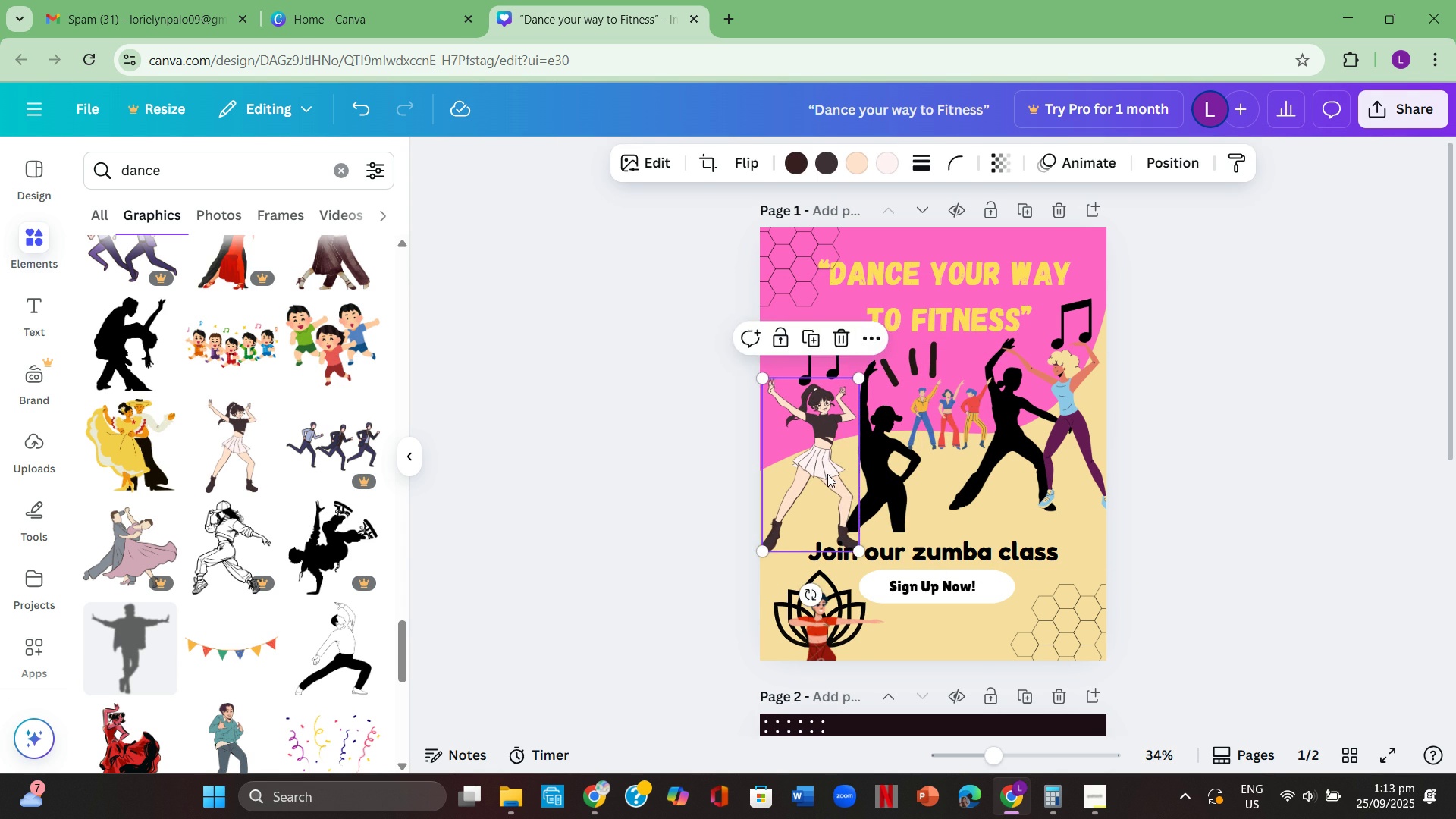 
left_click([1379, 757])
 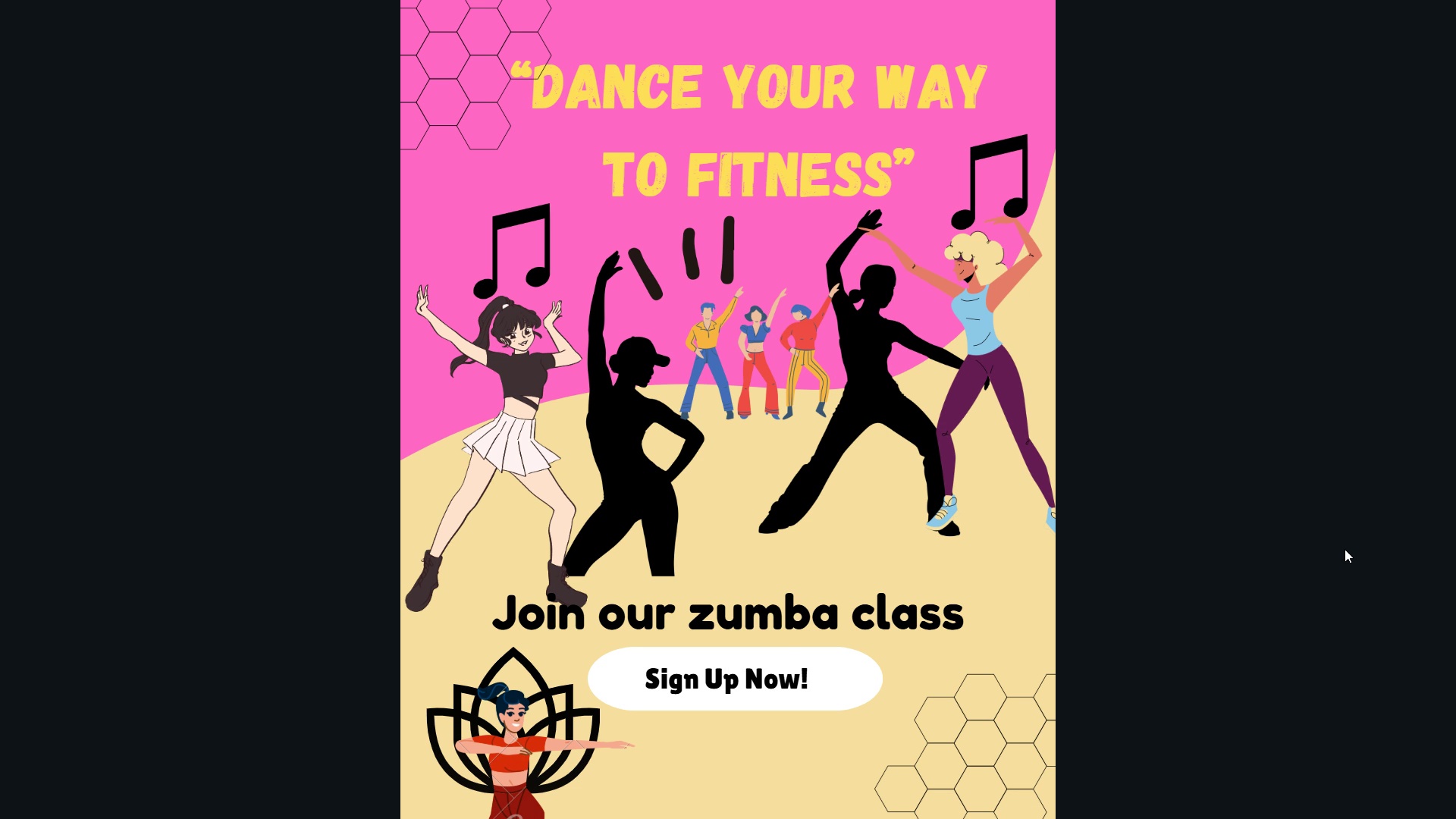 
wait(18.7)
 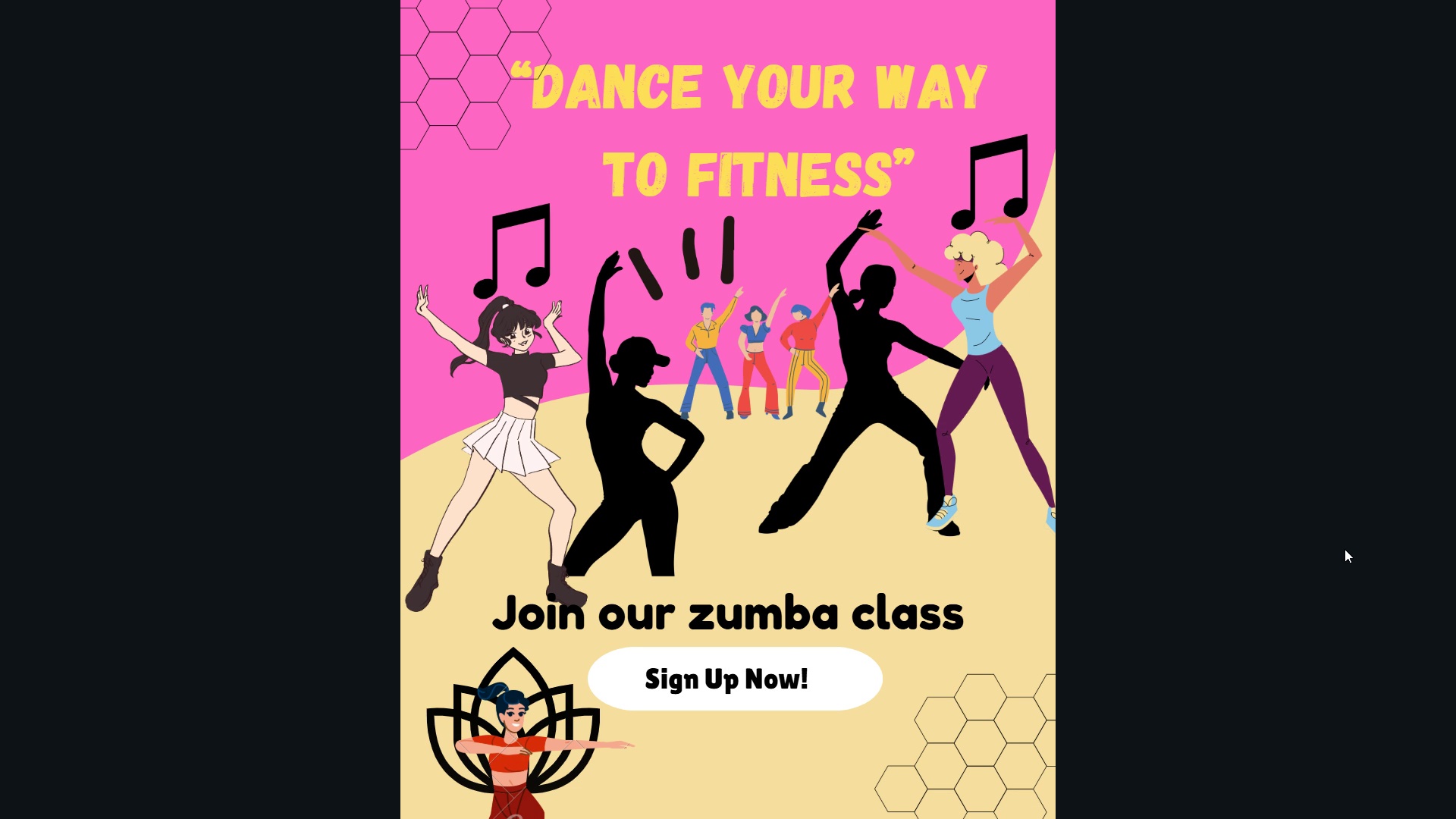 
key(Escape)
 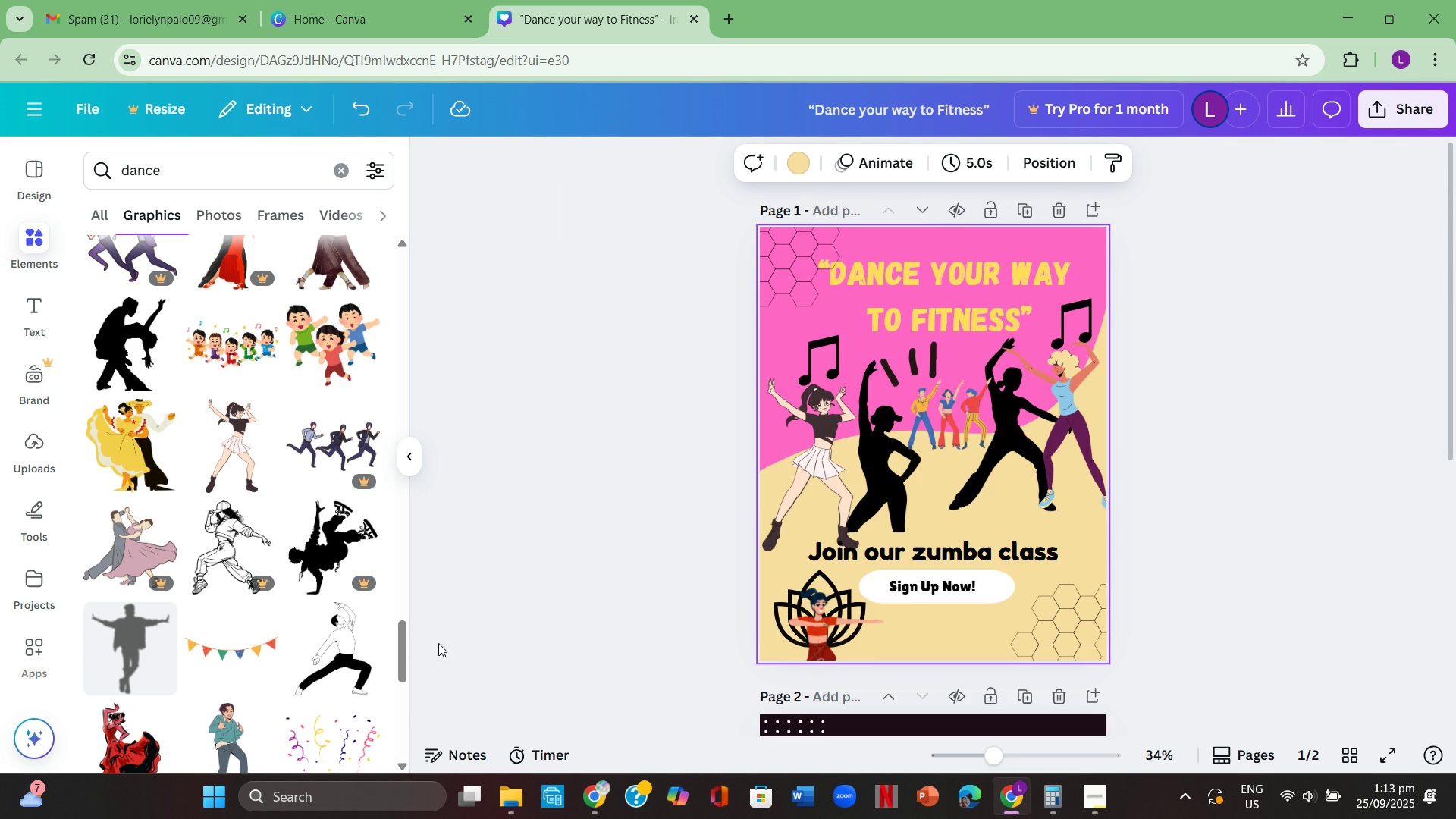 
scroll: coordinate [300, 595], scroll_direction: down, amount: 4.0
 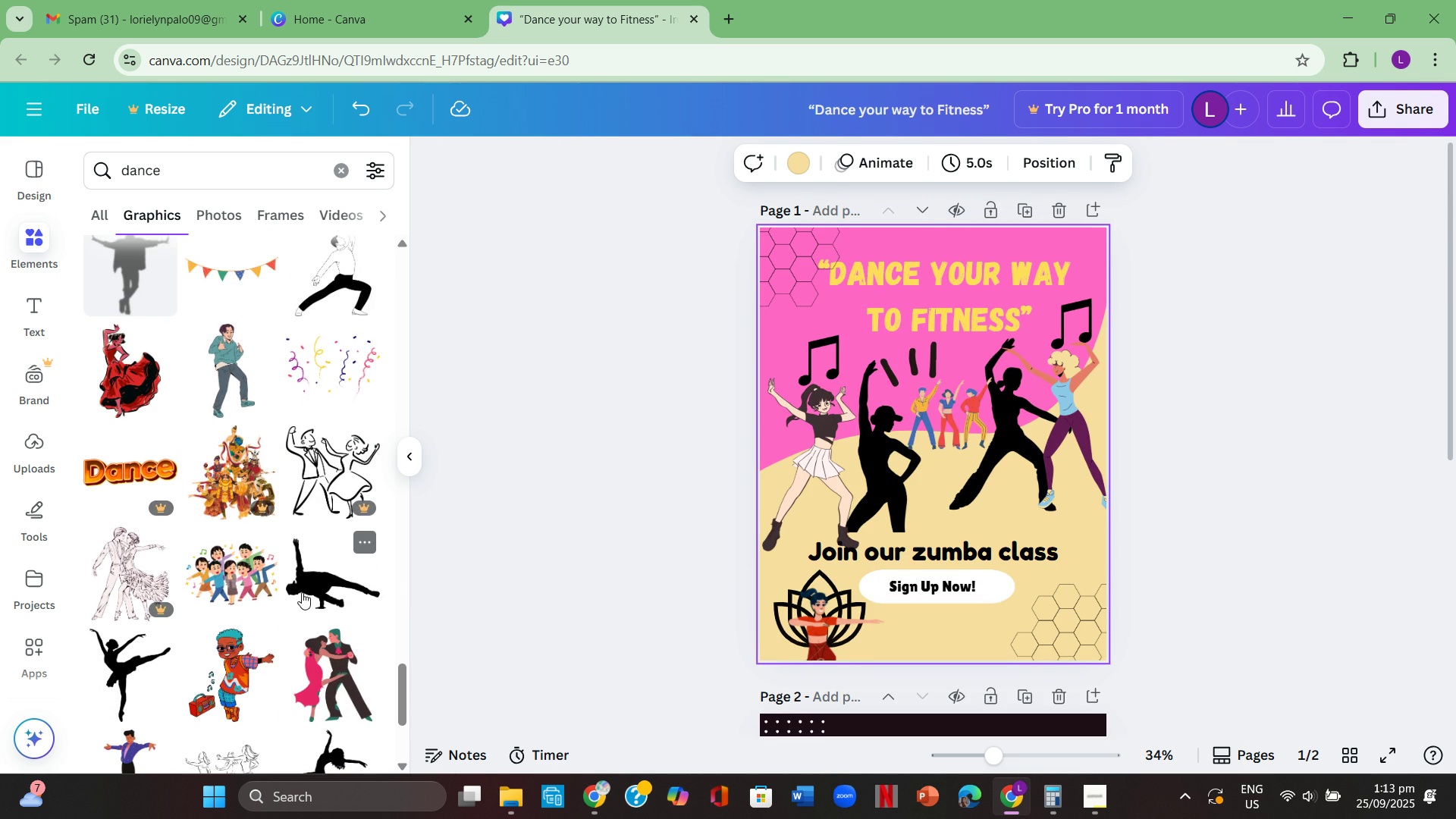 
scroll: coordinate [302, 592], scroll_direction: up, amount: 1.0
 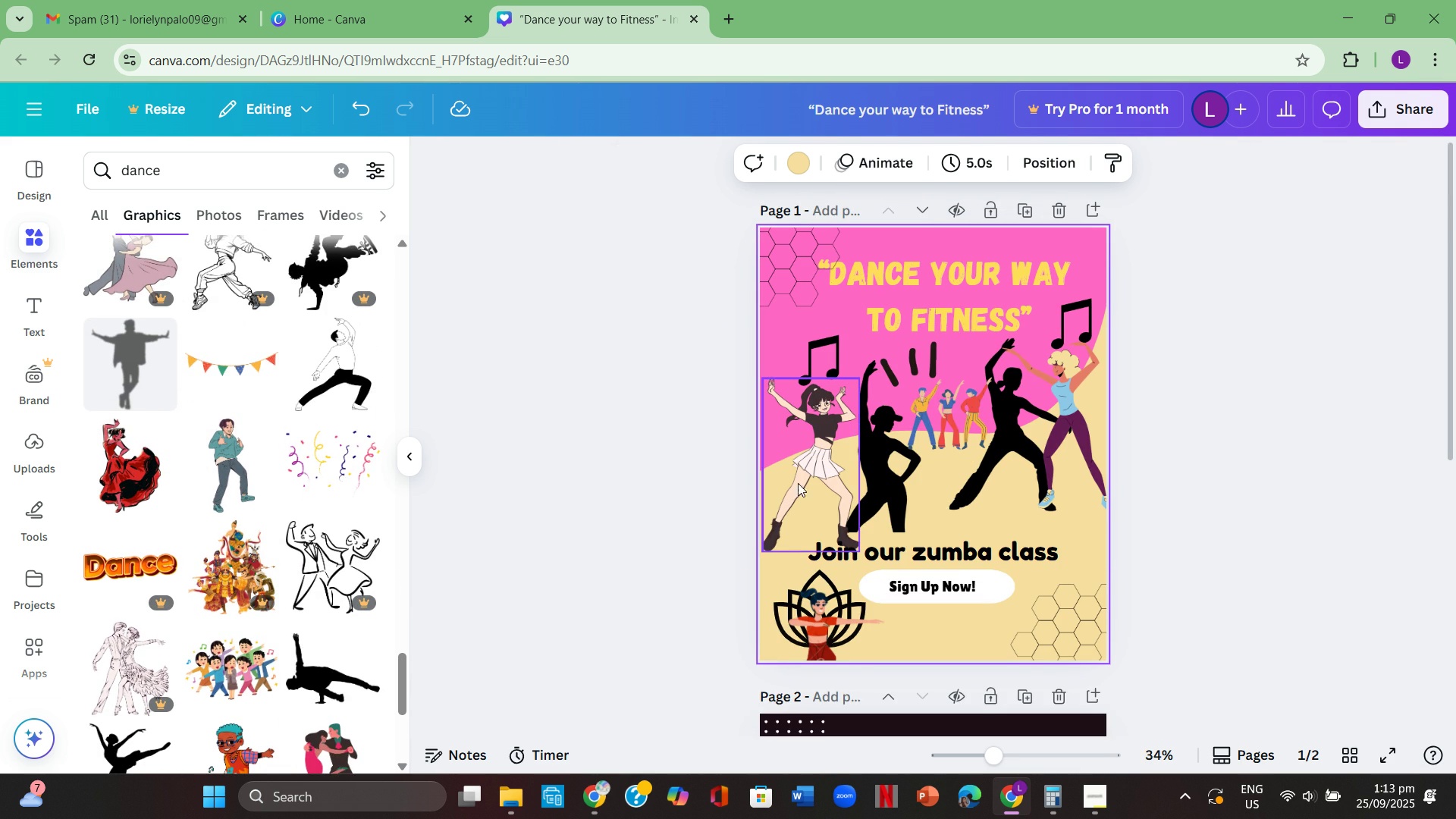 
left_click([801, 479])
 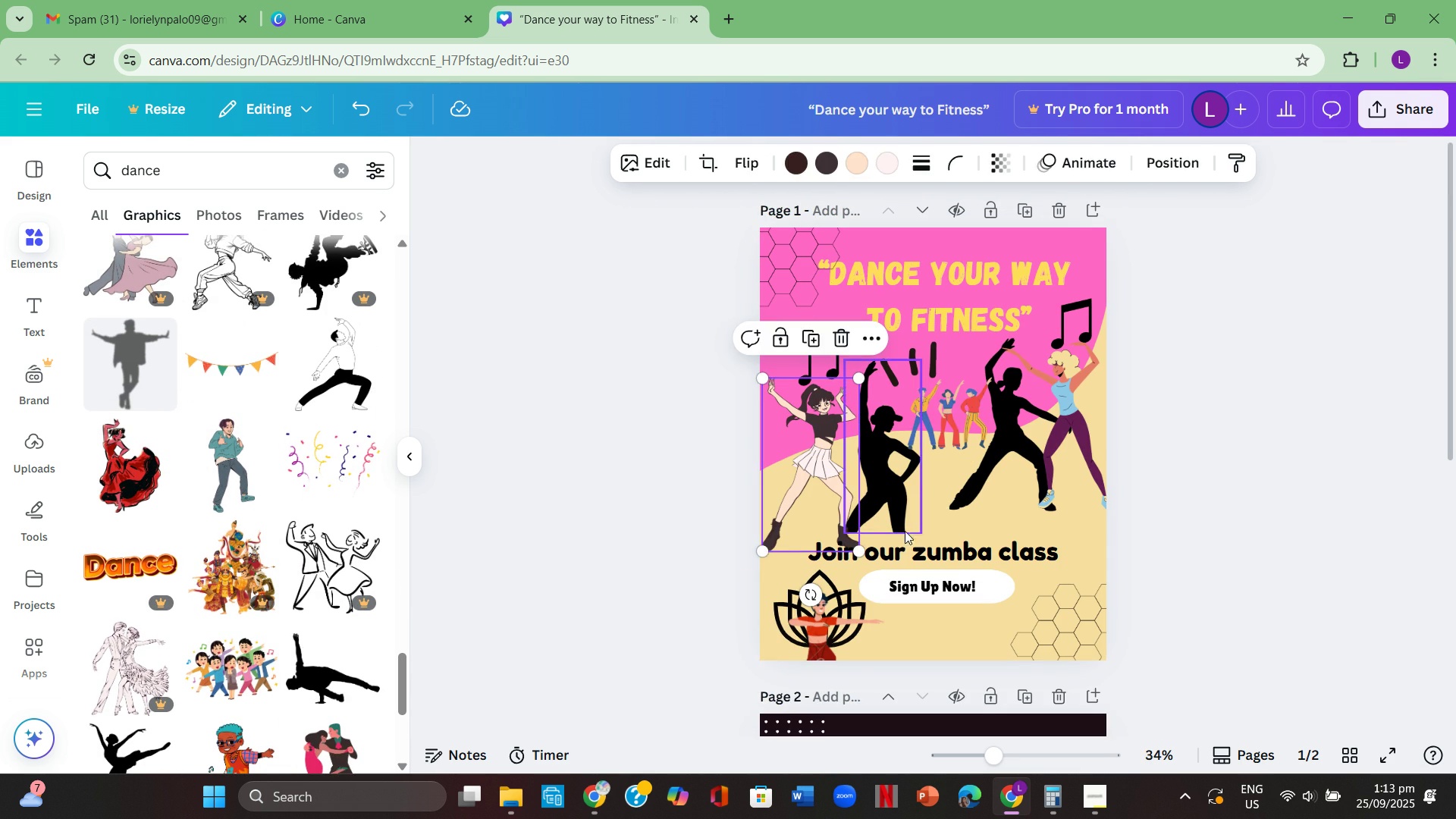 
key(Backspace)
 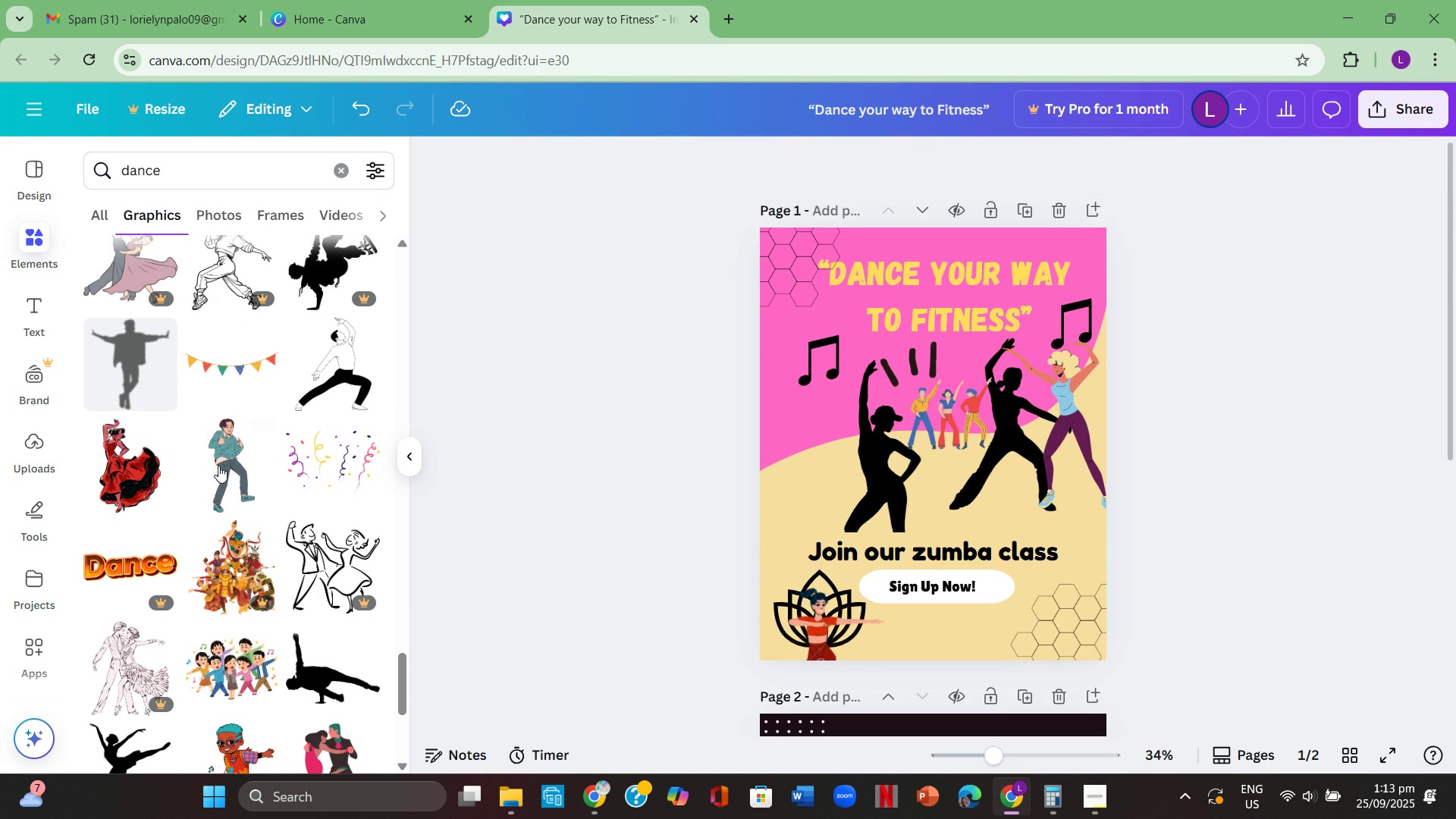 
left_click([228, 465])
 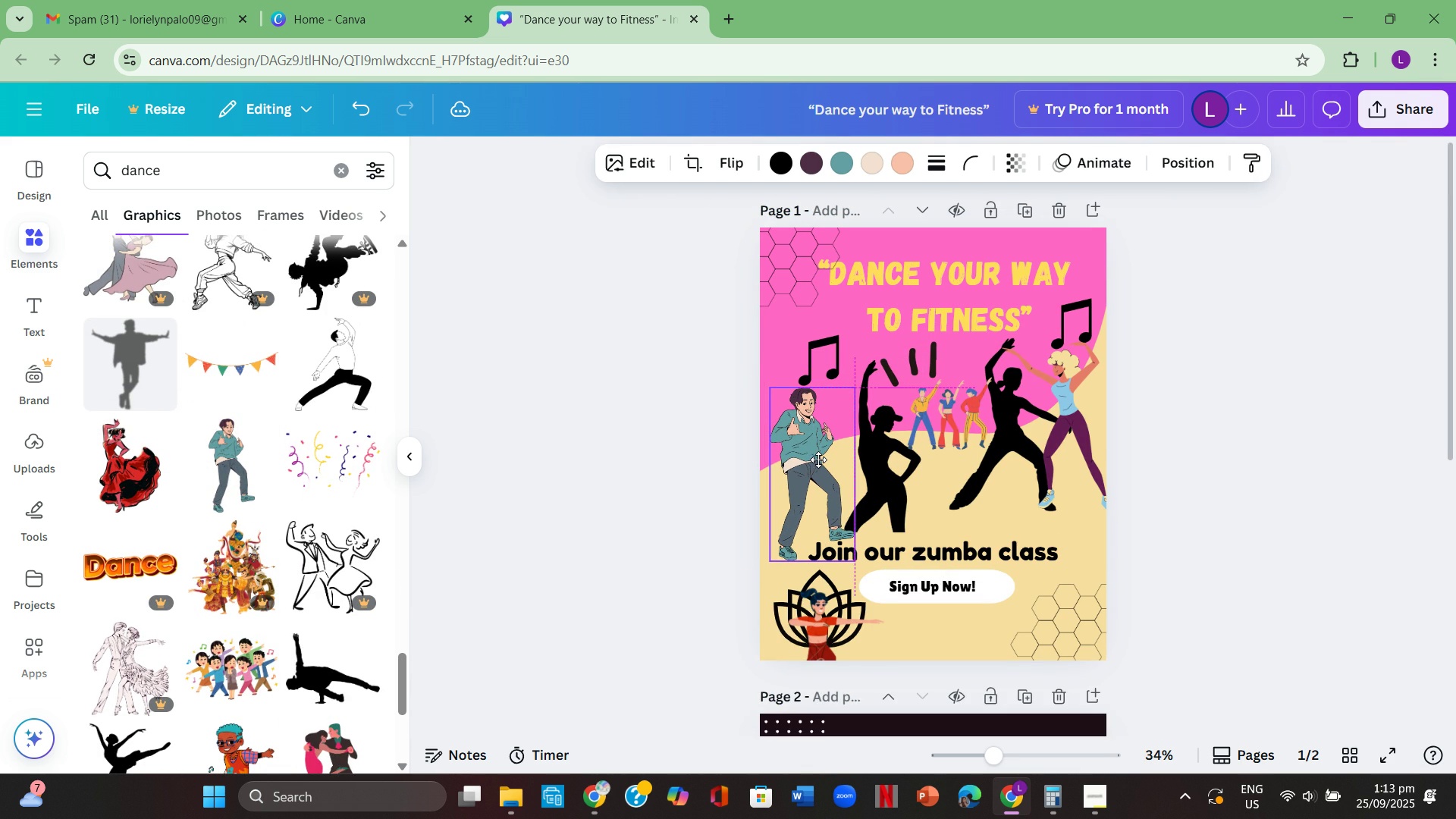 
left_click([1177, 438])
 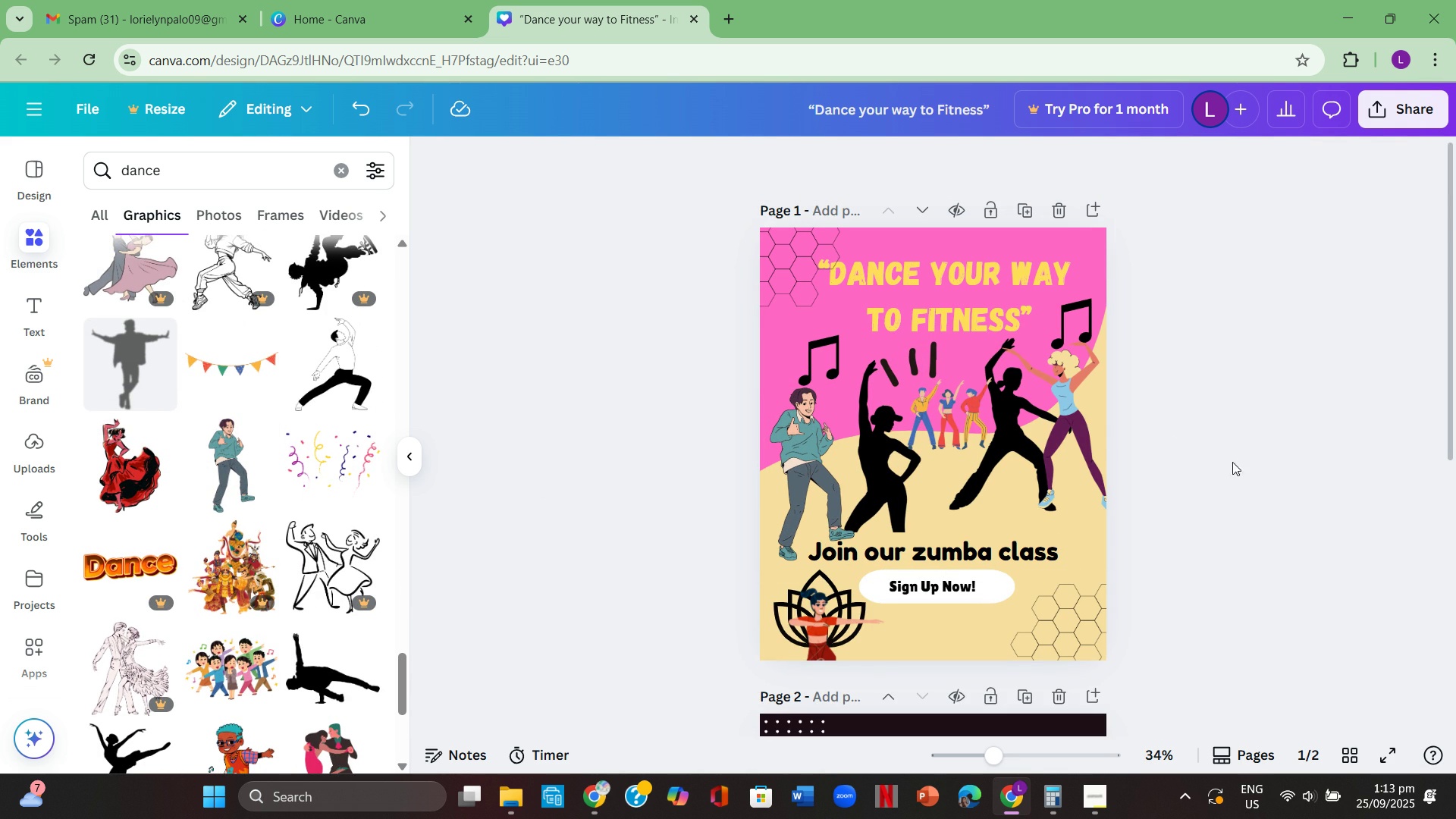 
scroll: coordinate [169, 605], scroll_direction: down, amount: 10.0
 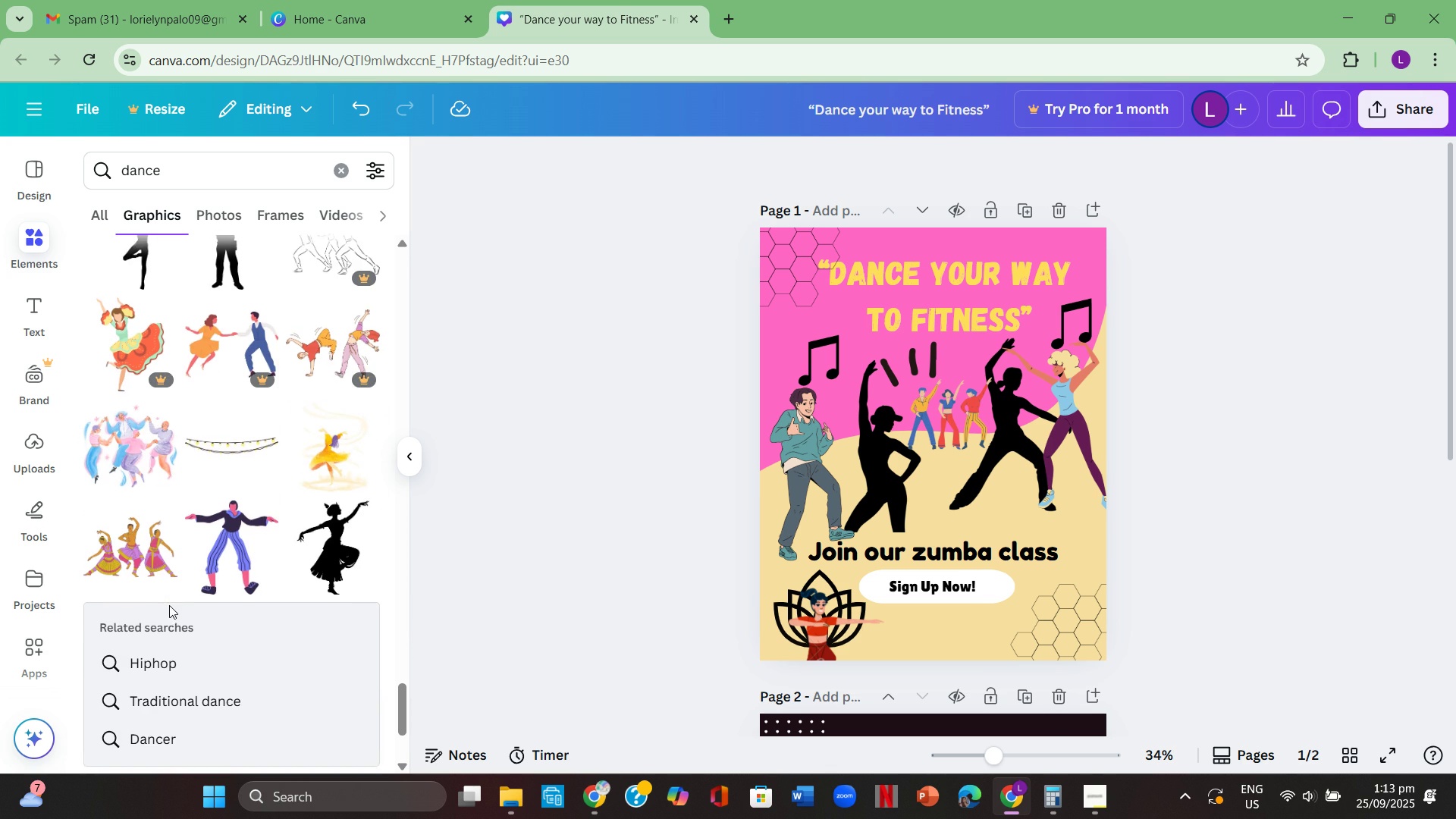 
scroll: coordinate [173, 605], scroll_direction: down, amount: 6.0
 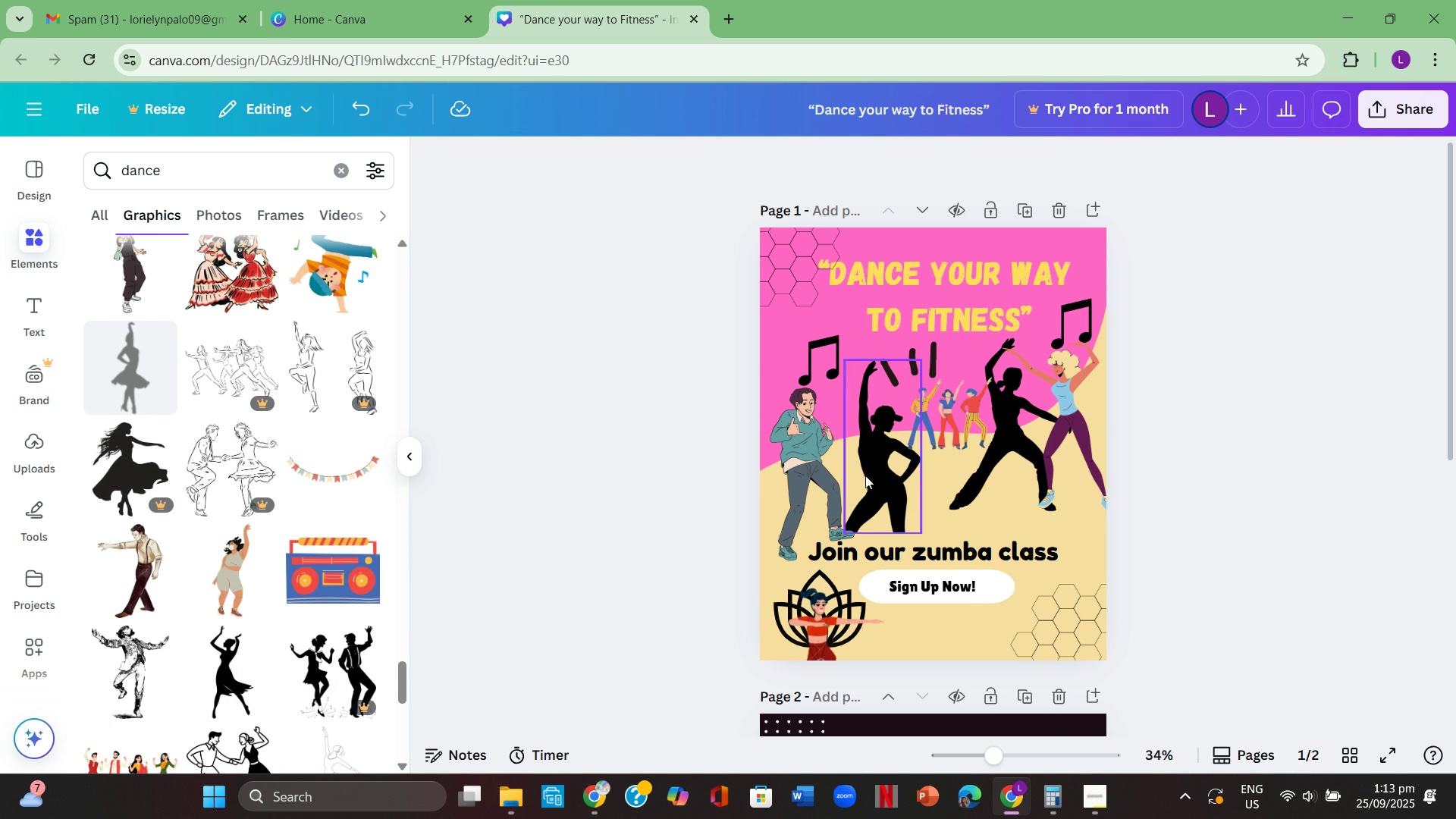 
left_click([836, 475])
 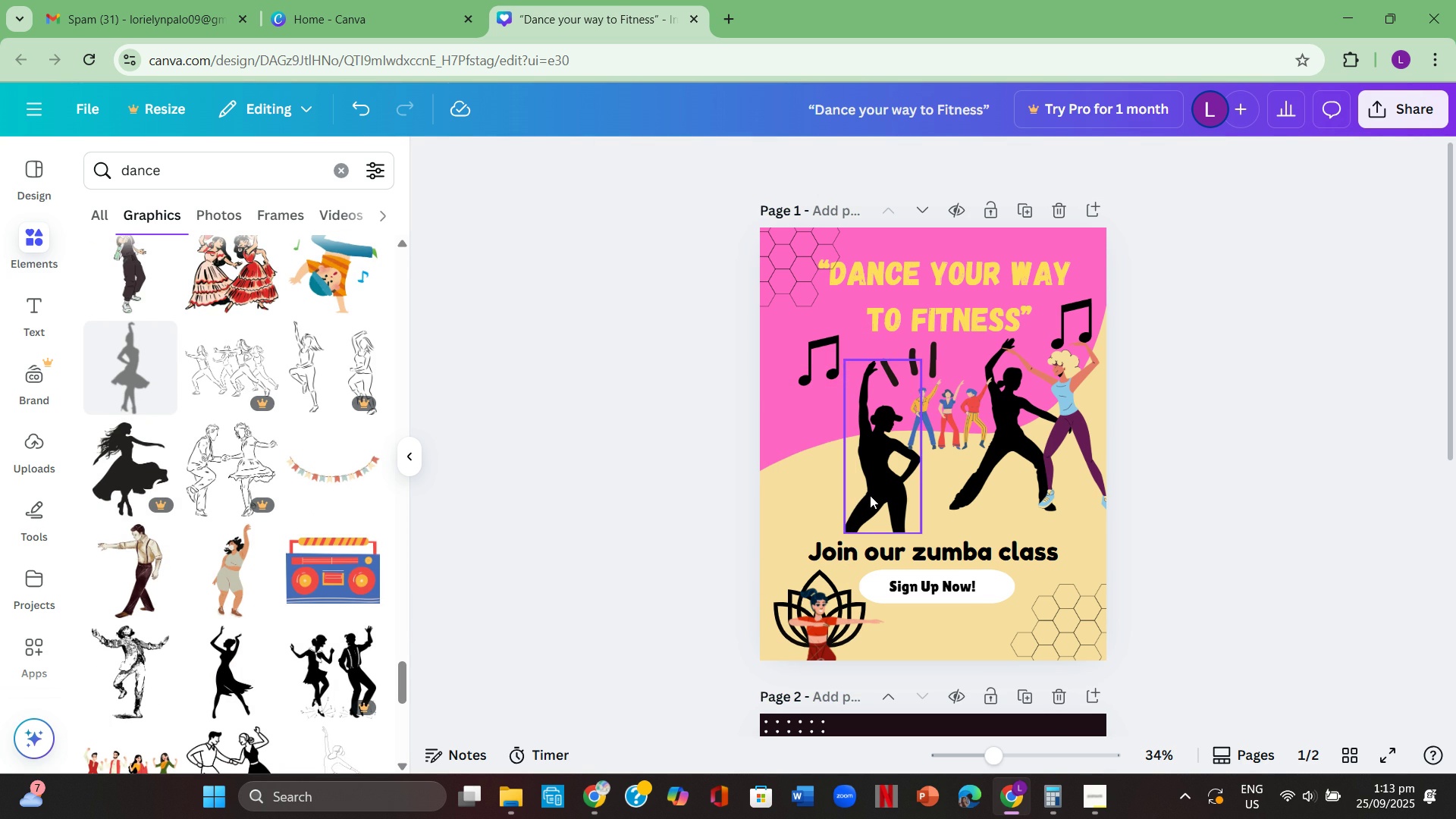 
key(Backspace)
 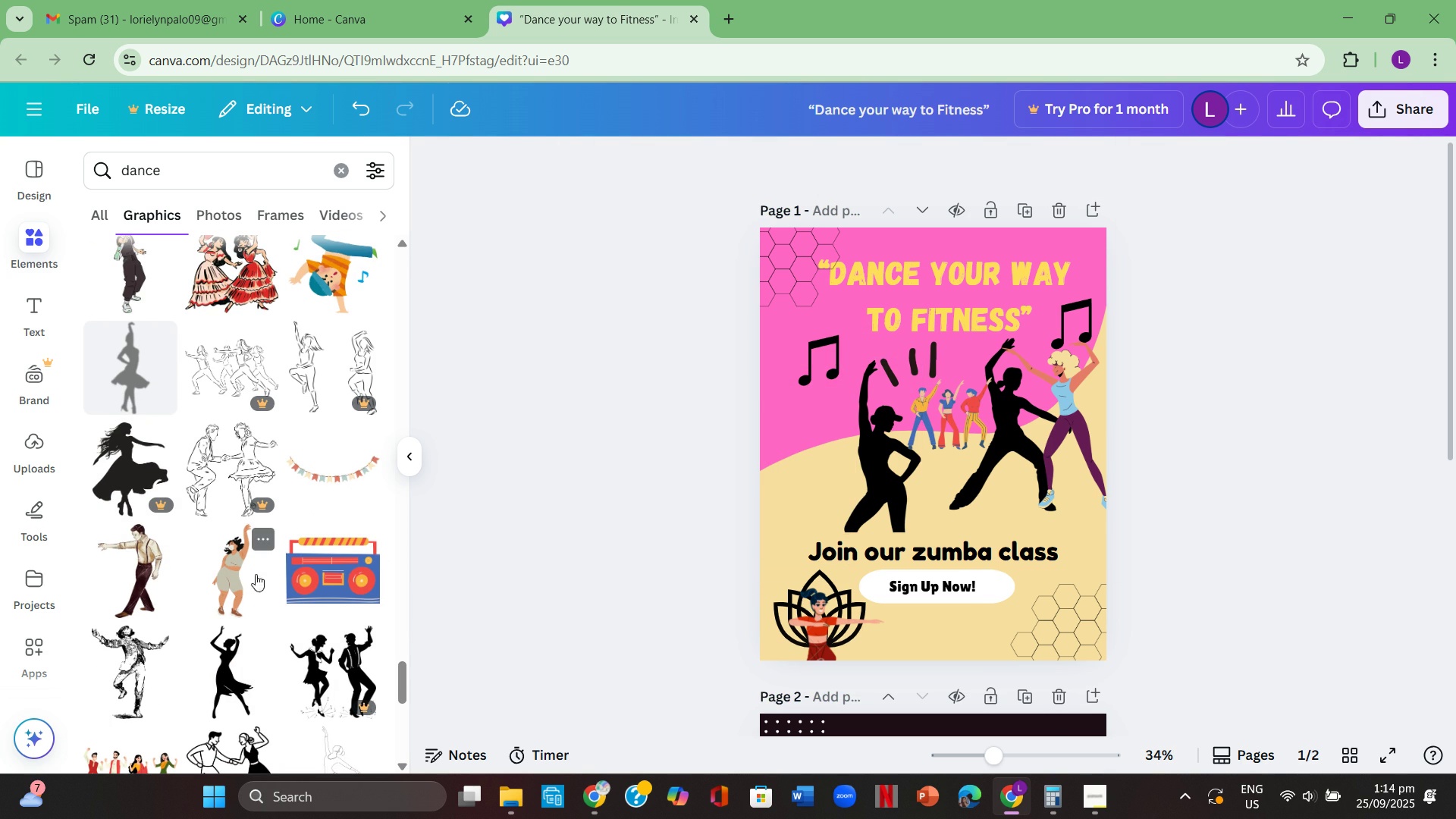 
left_click([243, 578])
 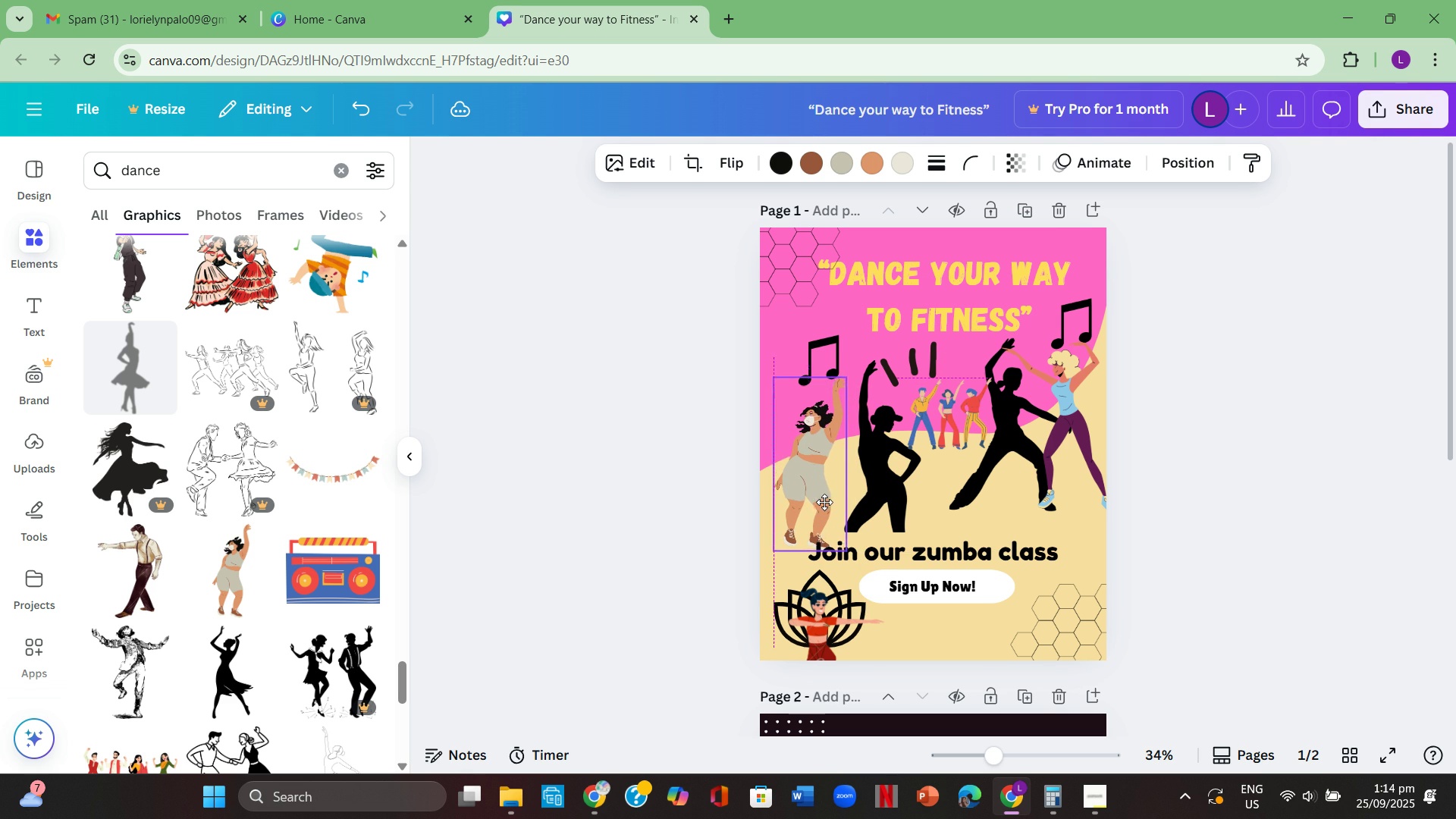 
left_click([1159, 476])
 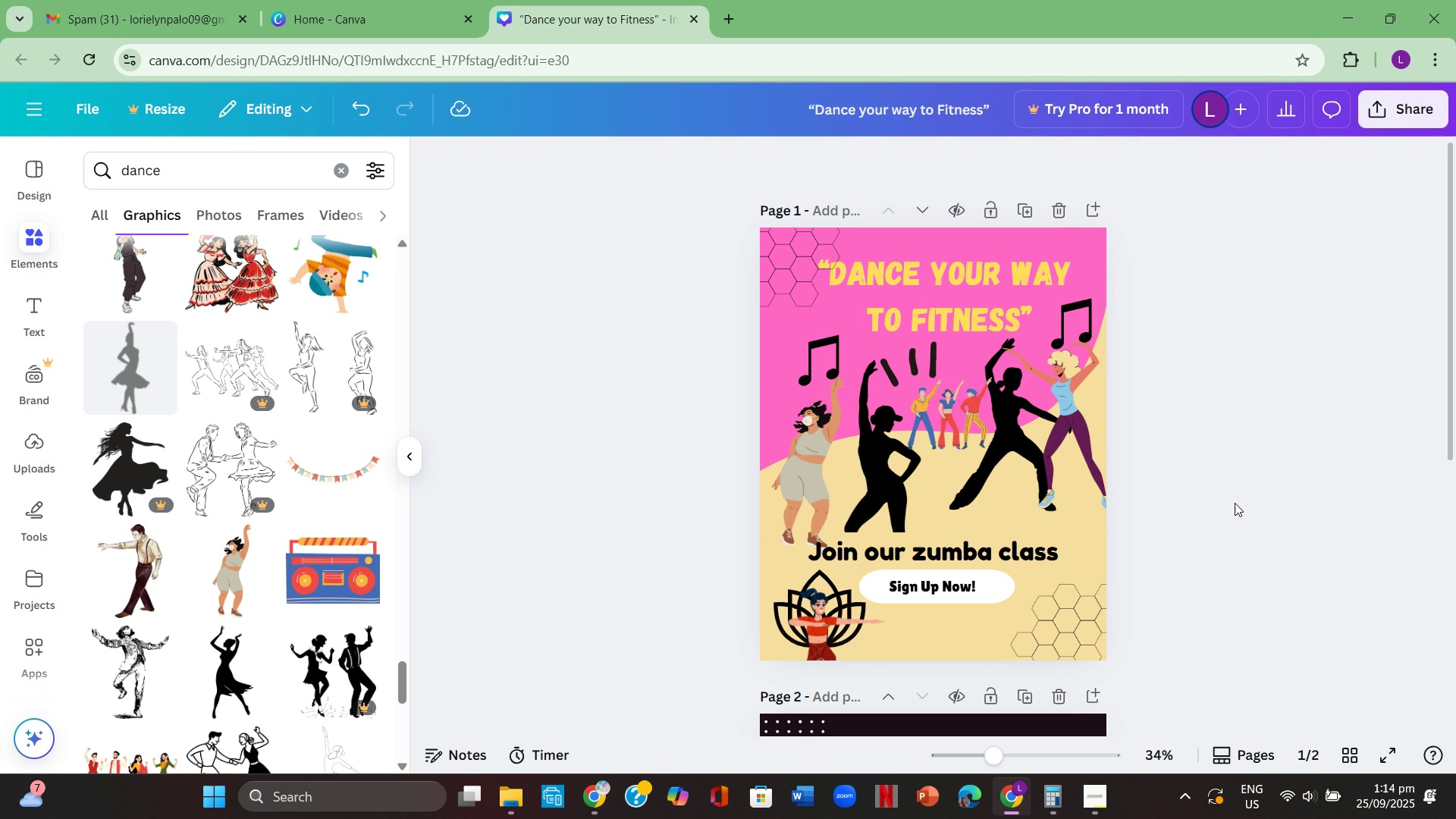 
mouse_move([1223, 519])
 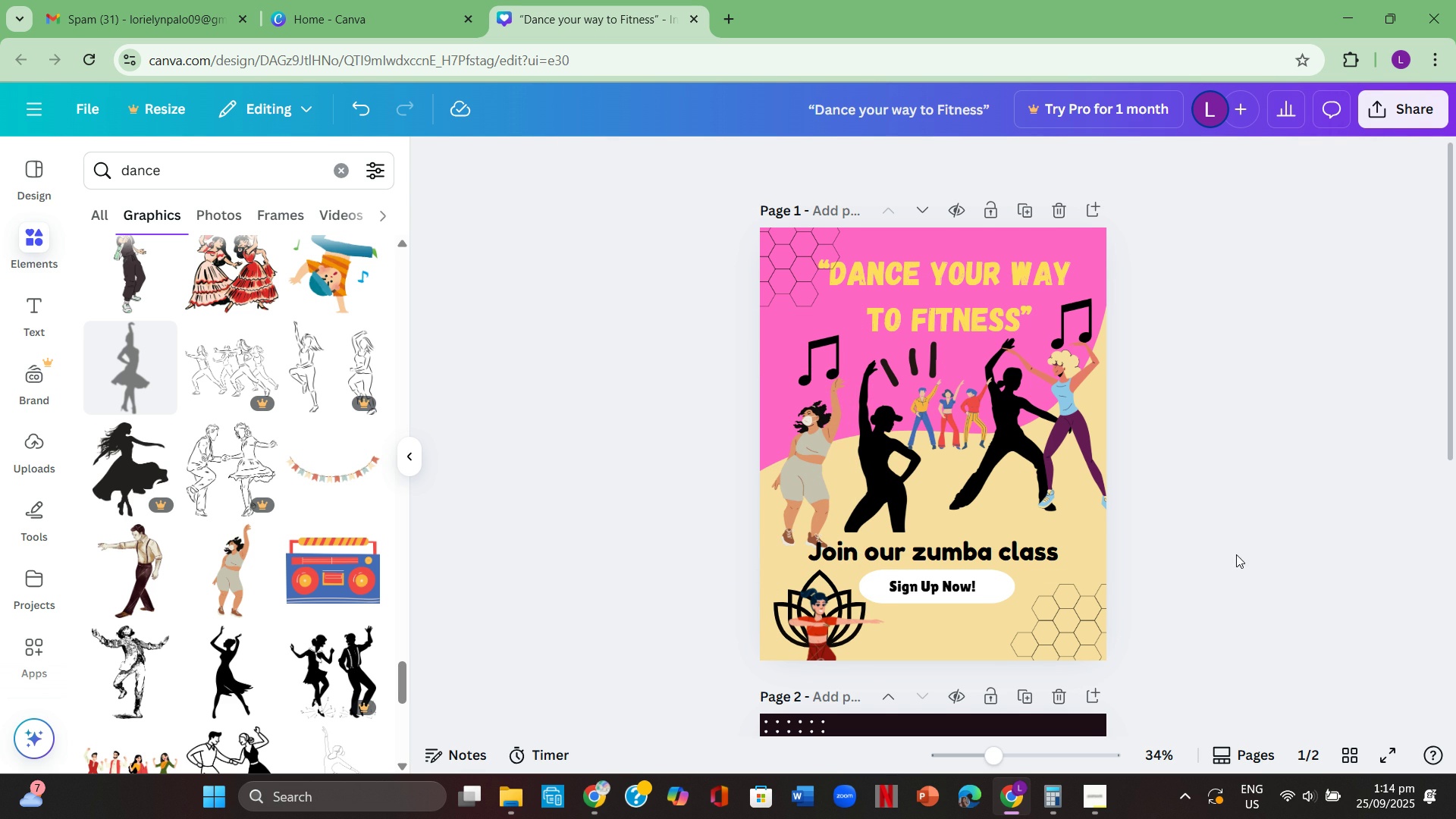 
scroll: coordinate [1237, 555], scroll_direction: down, amount: 1.0
 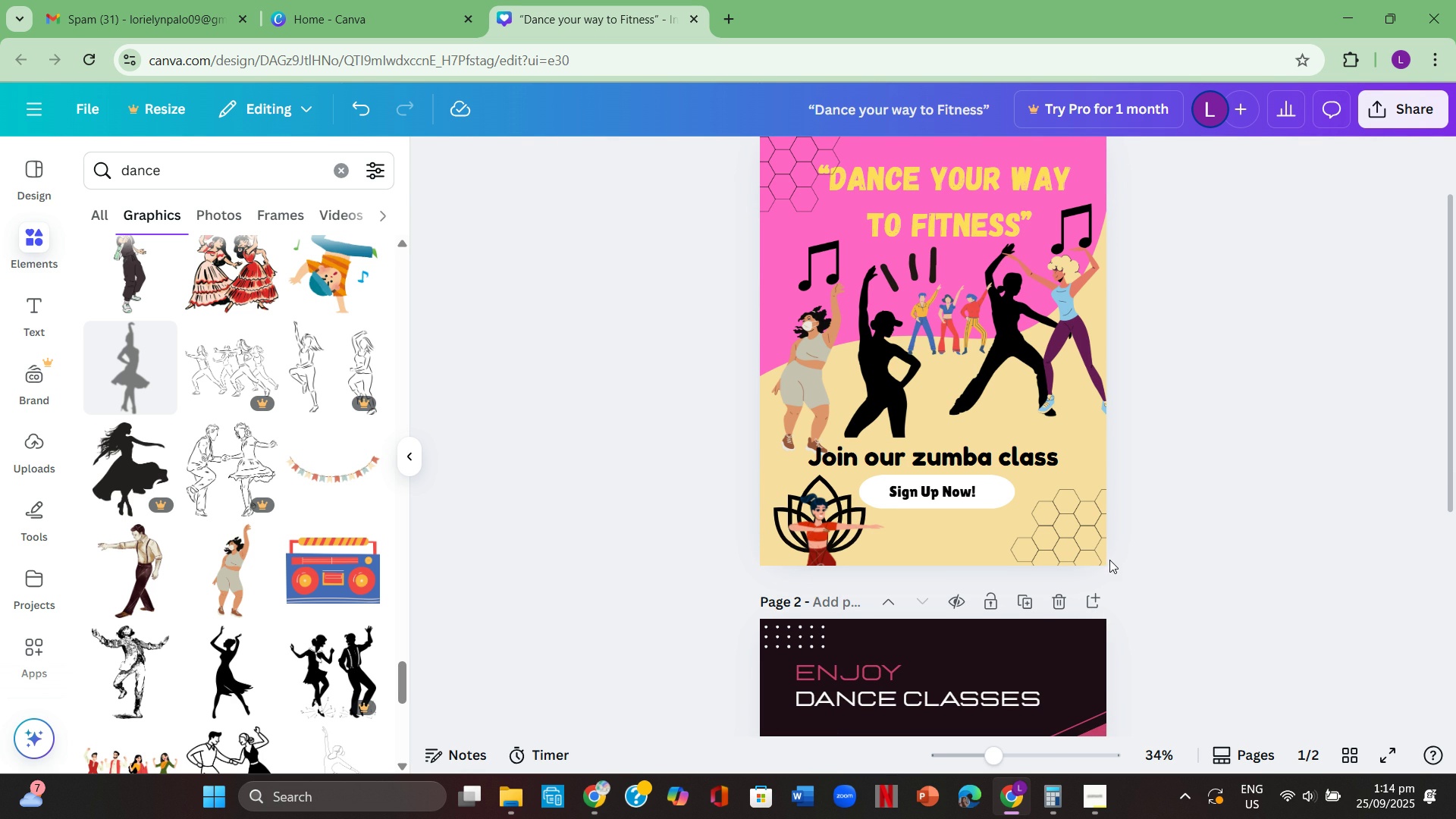 
wait(7.96)
 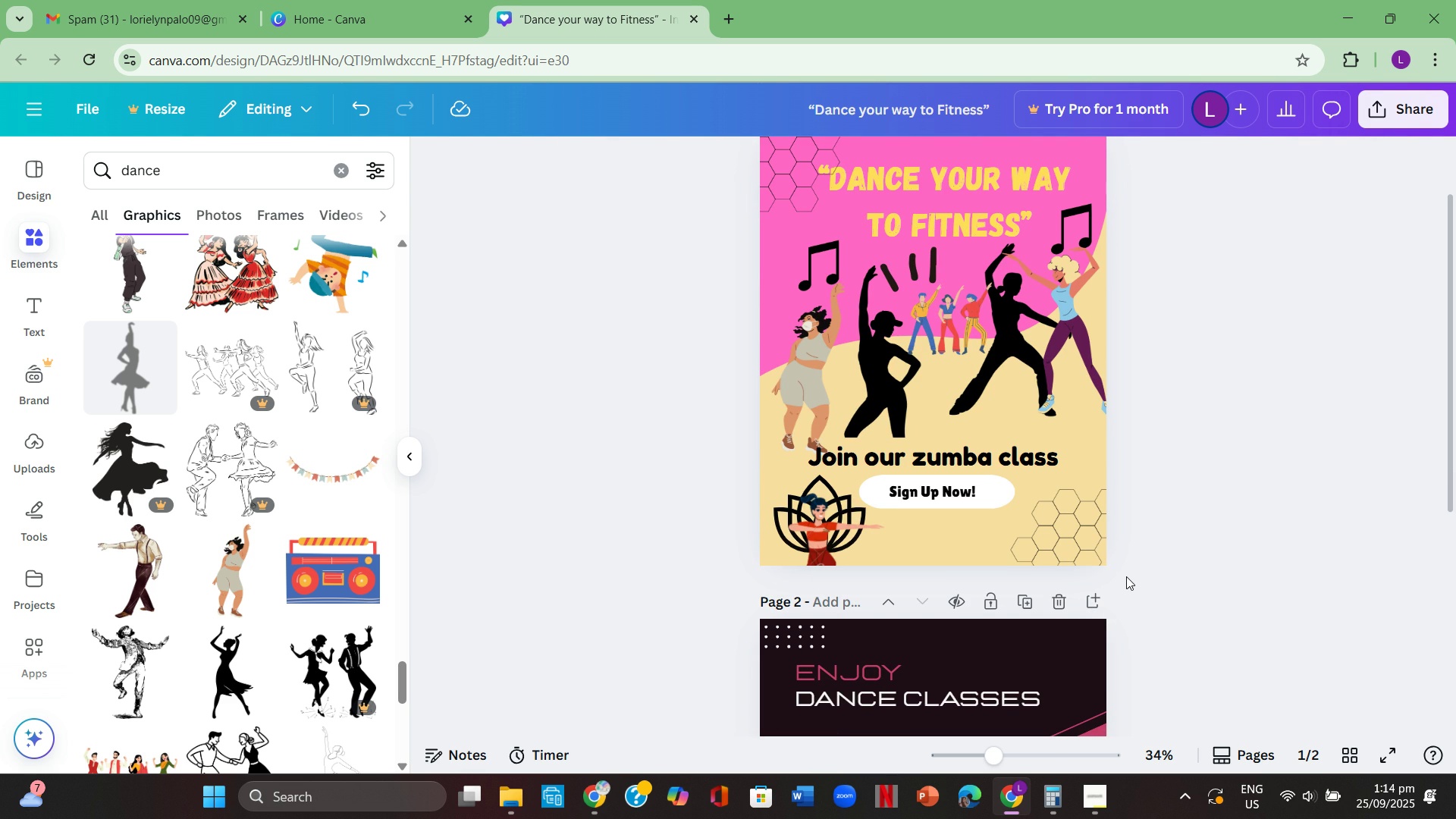 
mouse_move([1159, 522])
 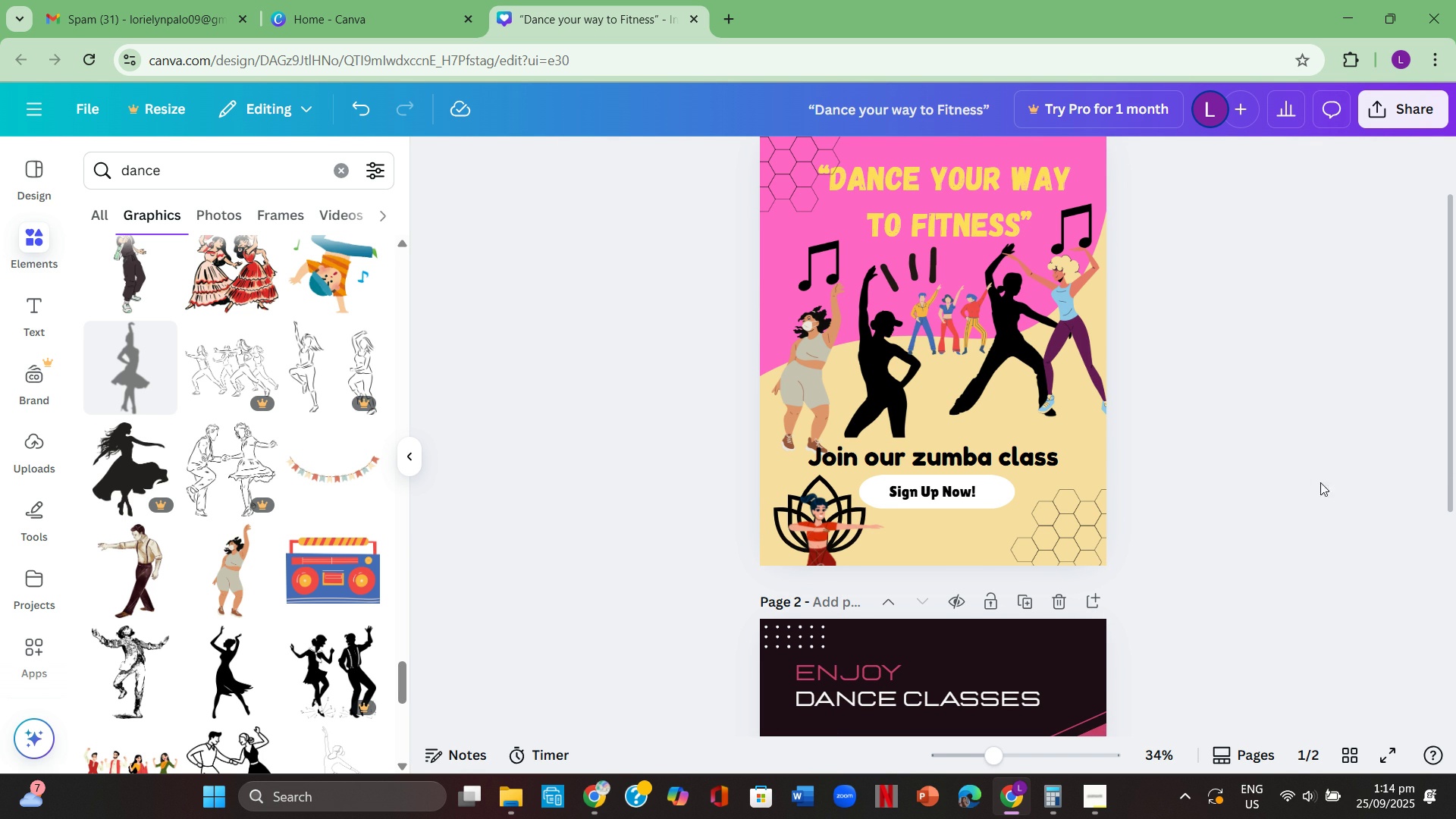 
scroll: coordinate [1287, 469], scroll_direction: down, amount: 7.0
 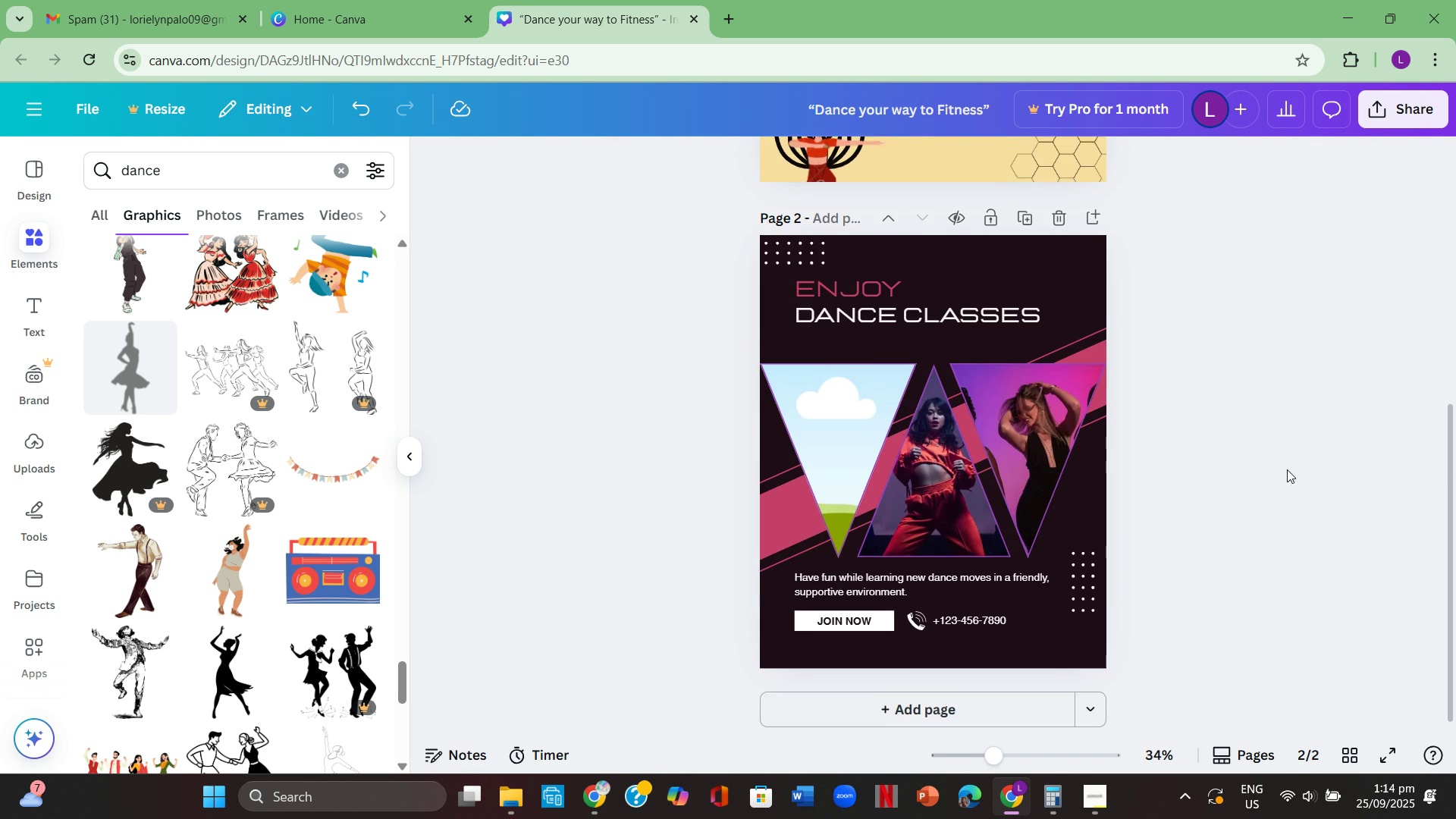 
scroll: coordinate [1287, 469], scroll_direction: up, amount: 4.0
 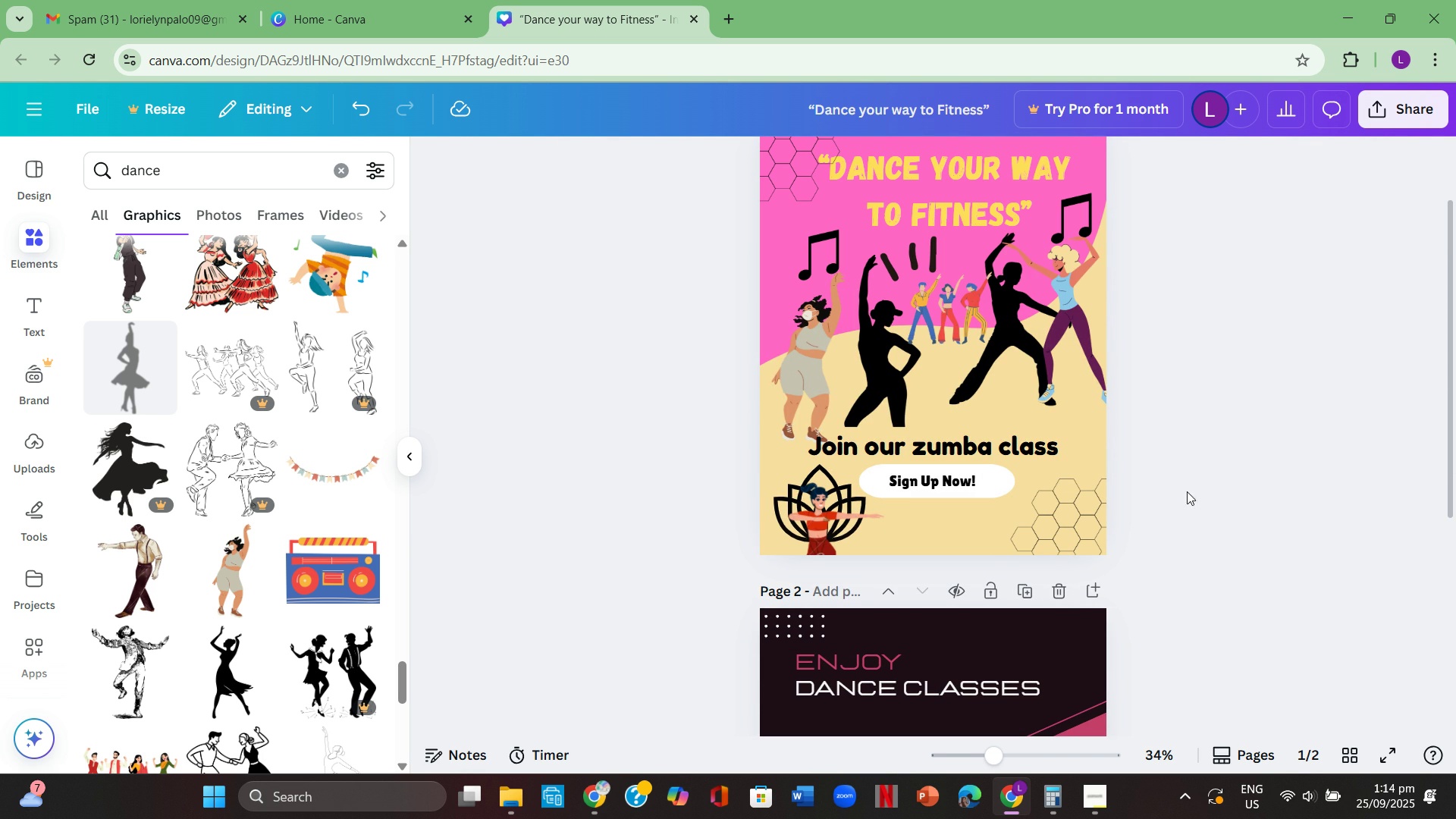 
left_click([965, 511])
 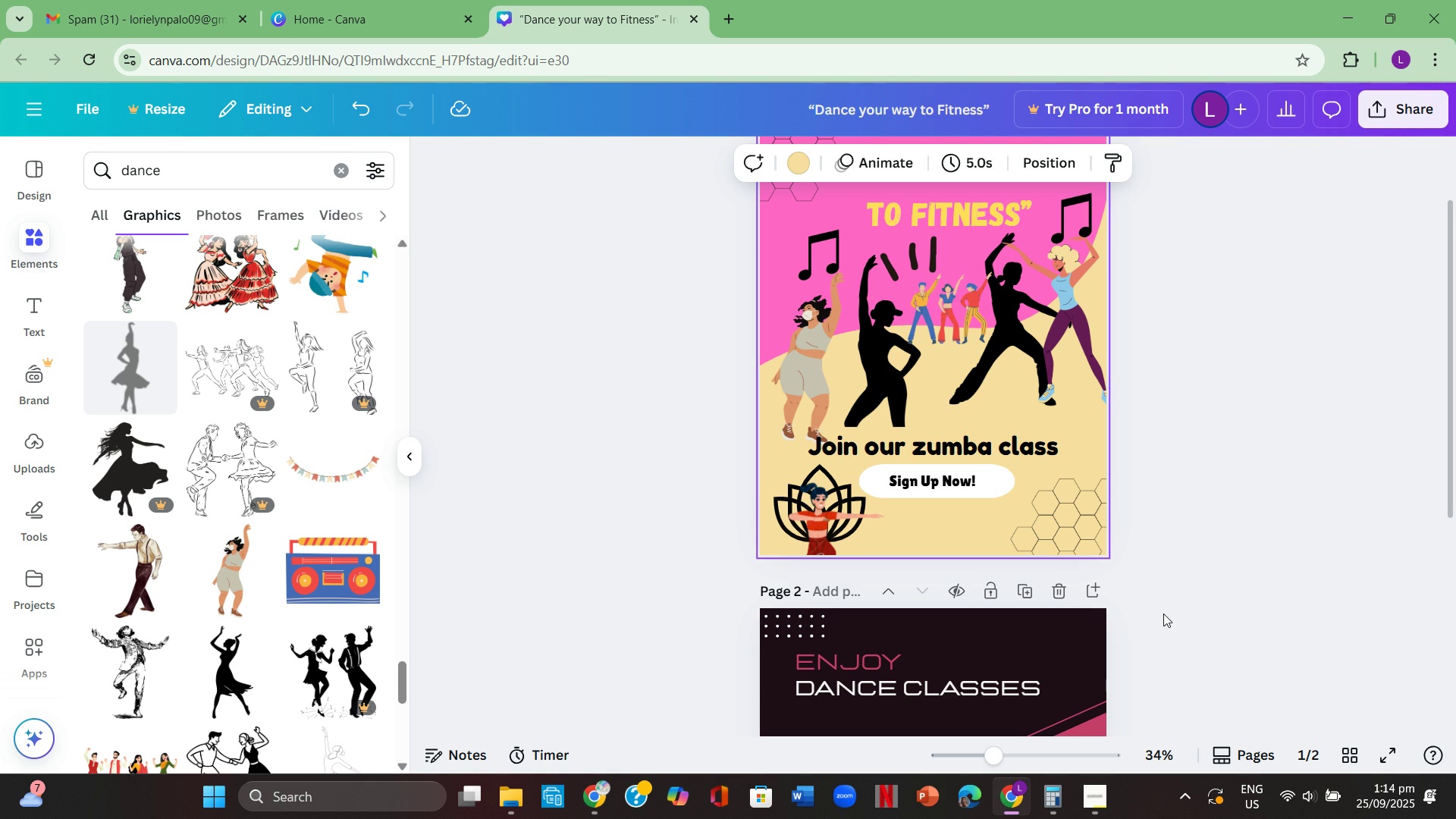 
key(T)
 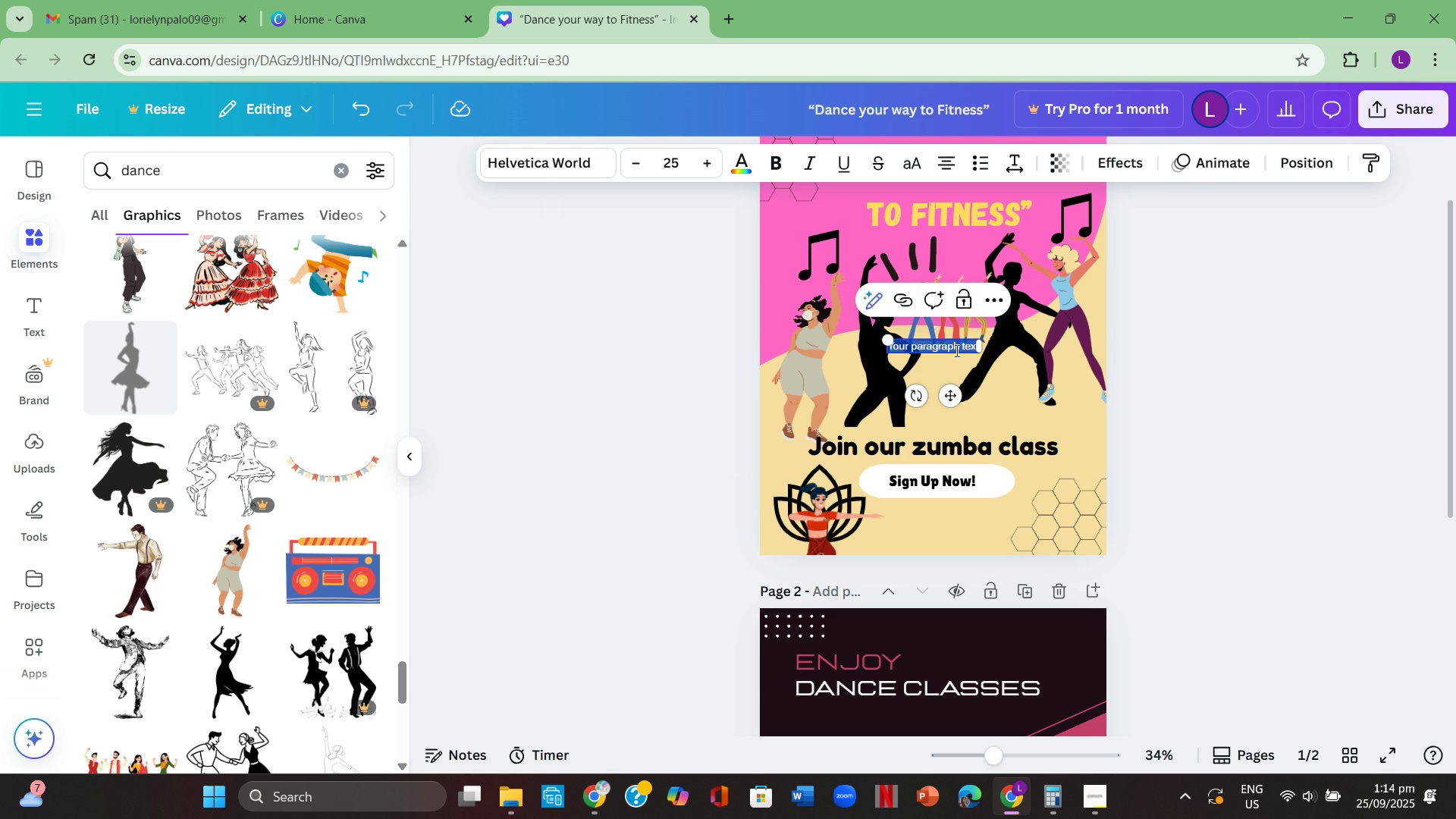 
left_click([987, 360])
 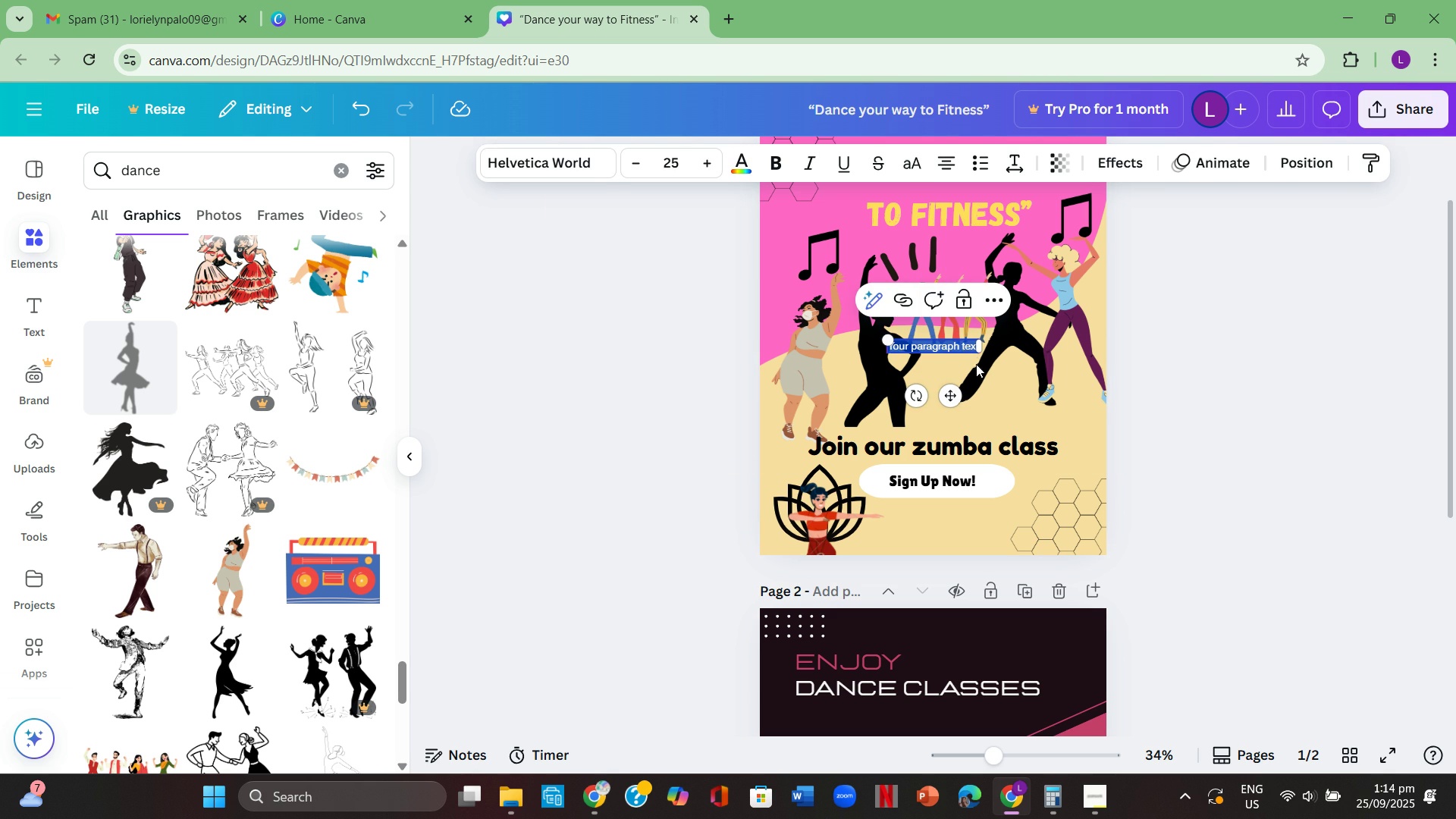 
left_click([1002, 389])
 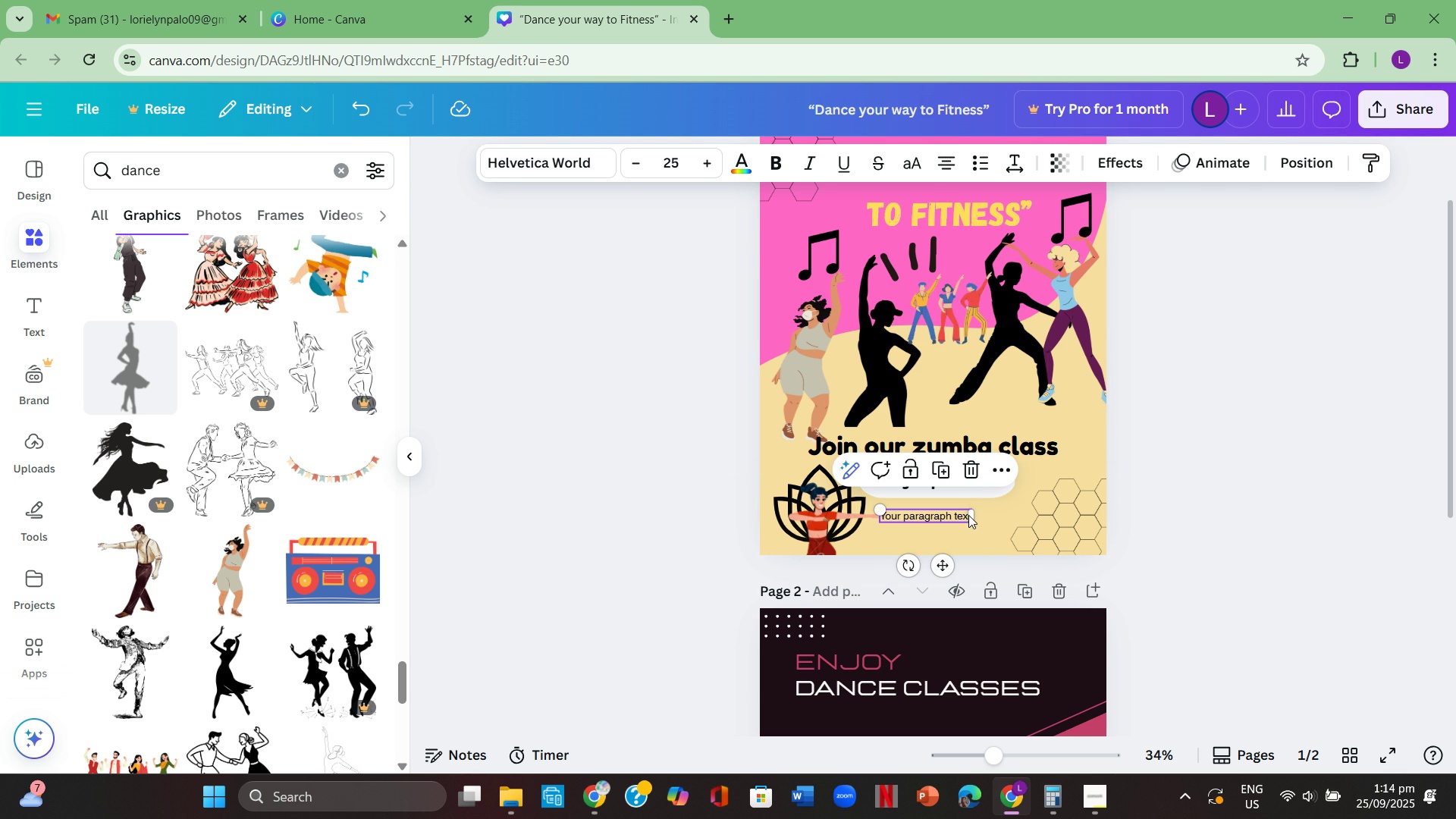 
wait(5.17)
 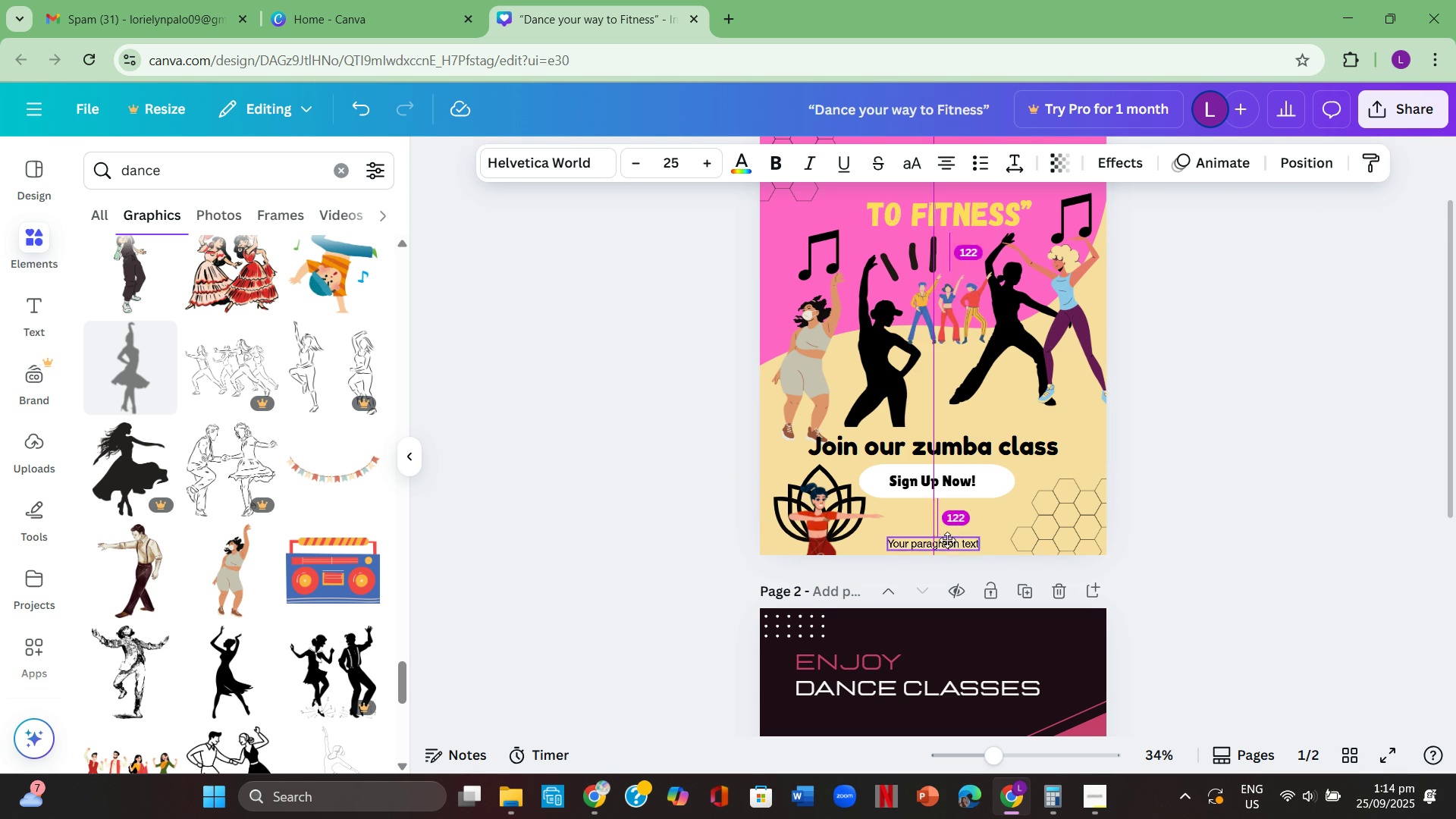 
double_click([946, 516])
 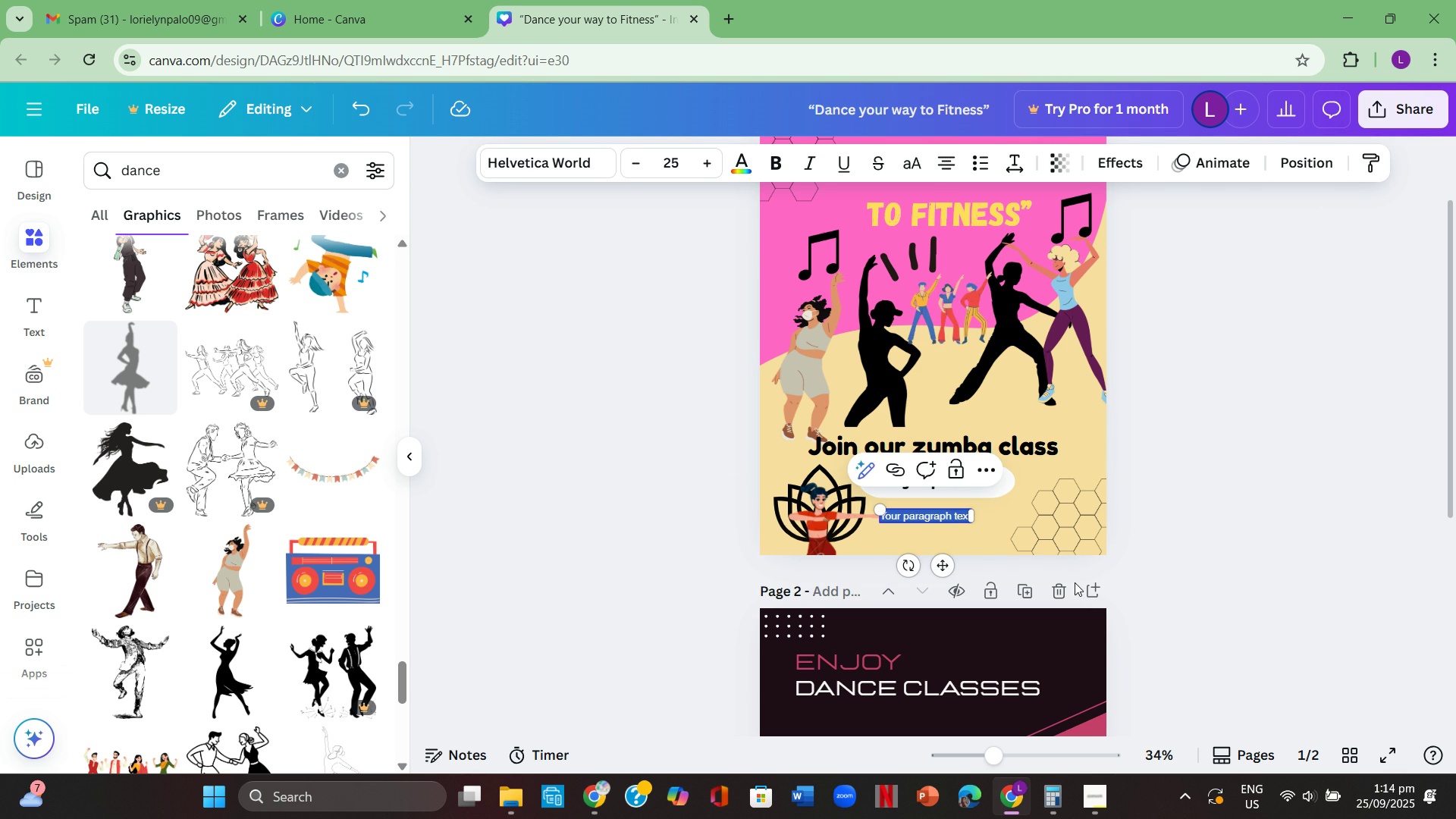 
key(Backspace)
 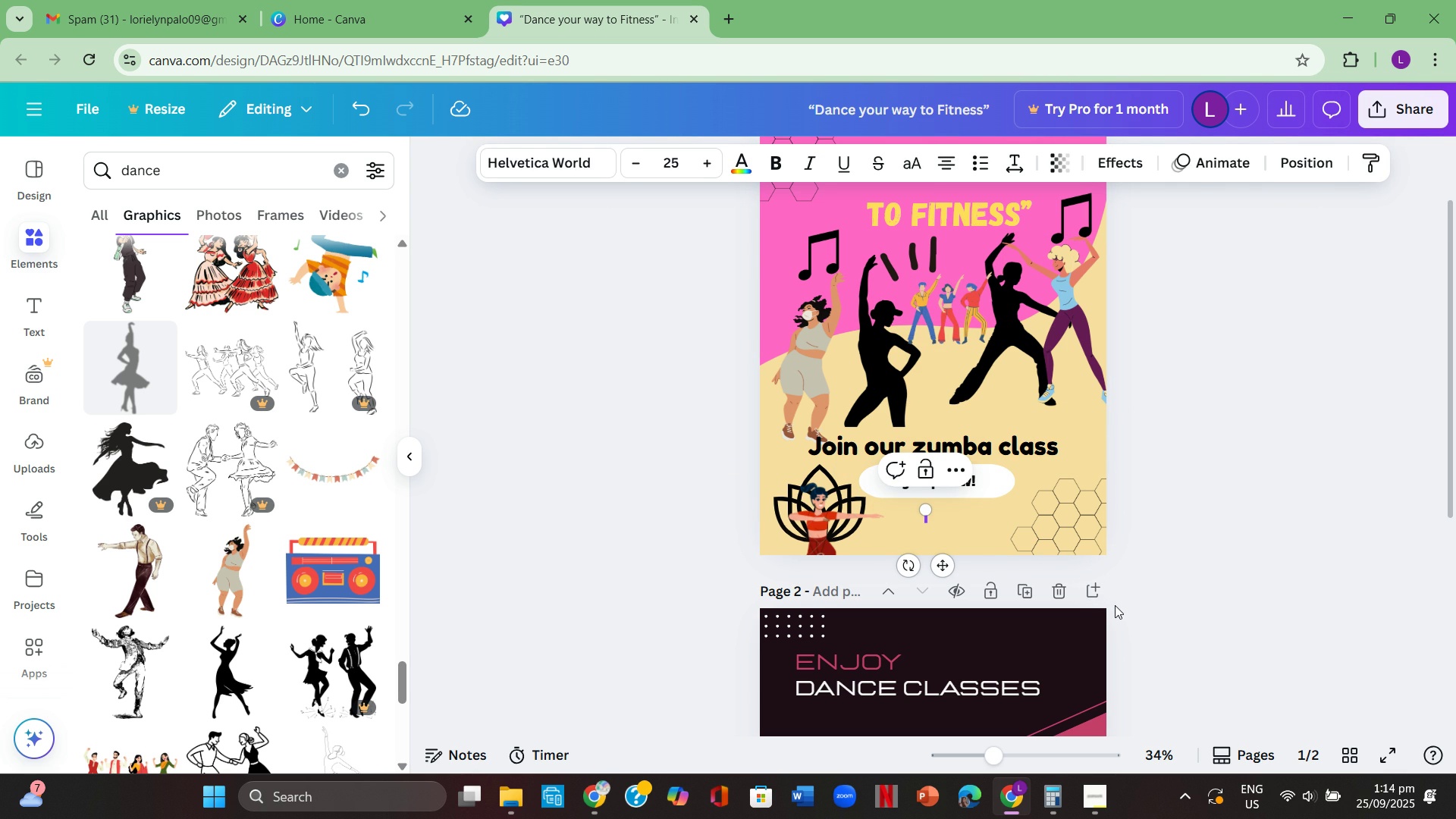 
type(www)
 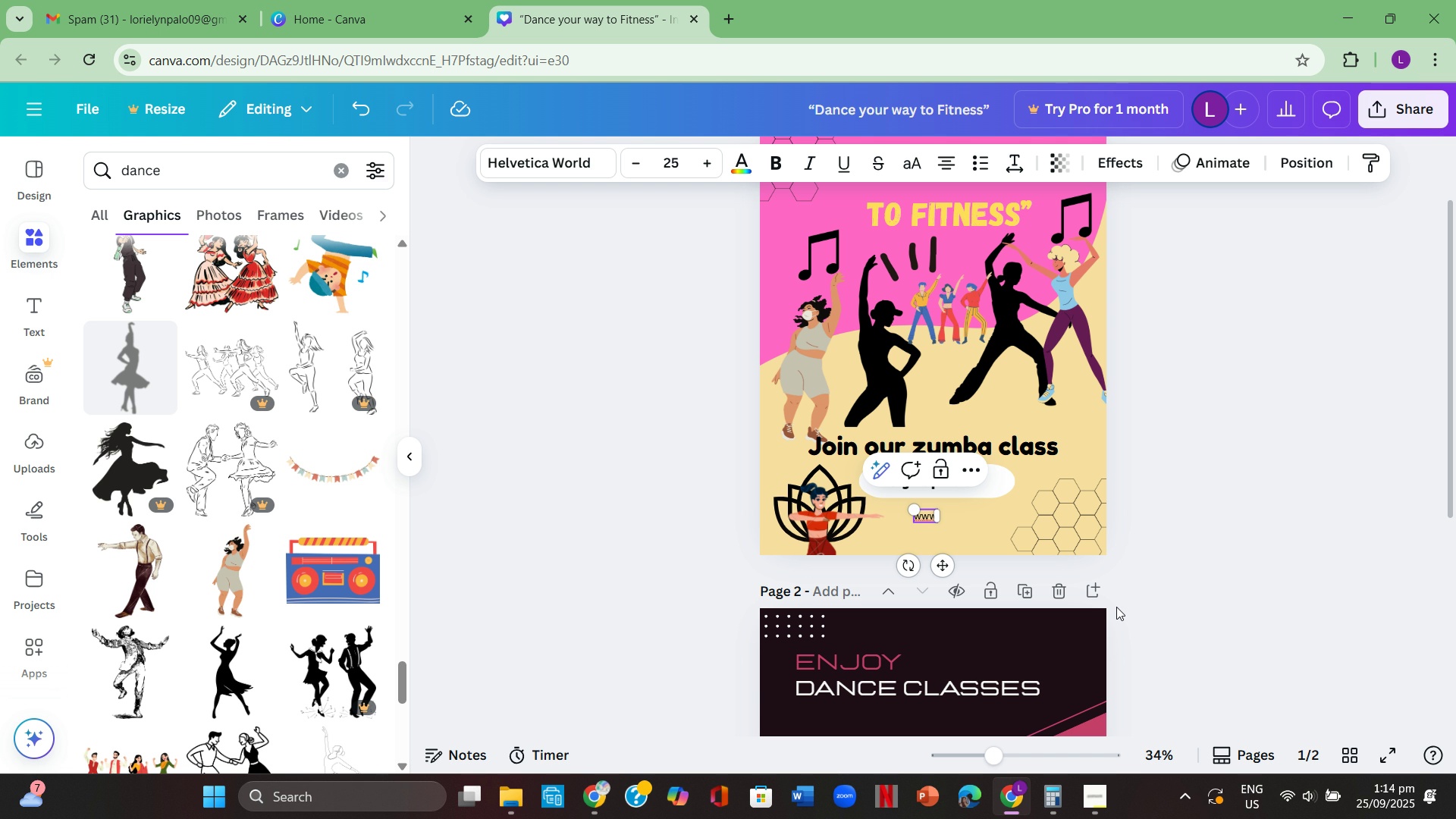 
type(.zumba)
 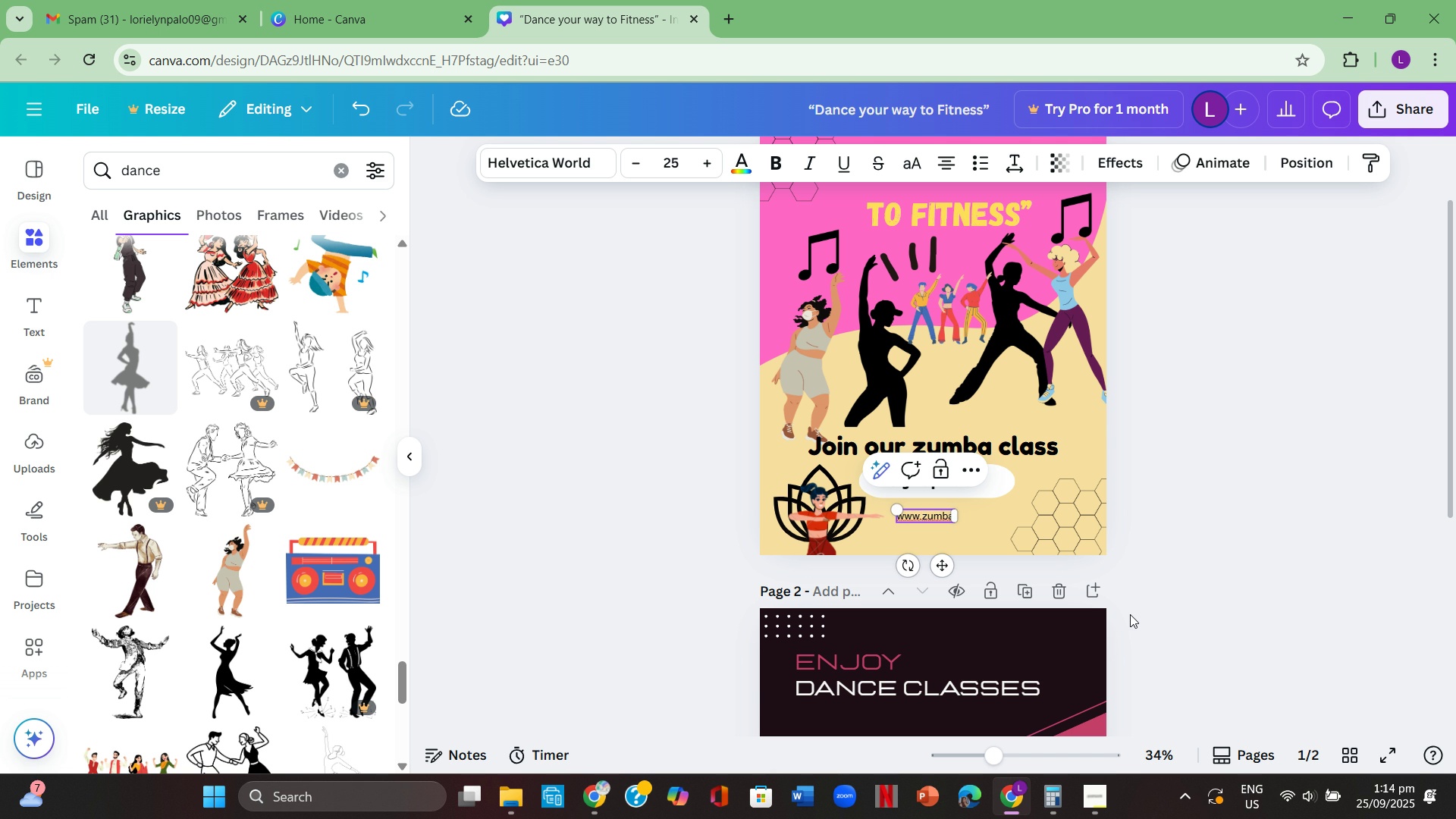 
key(F)
 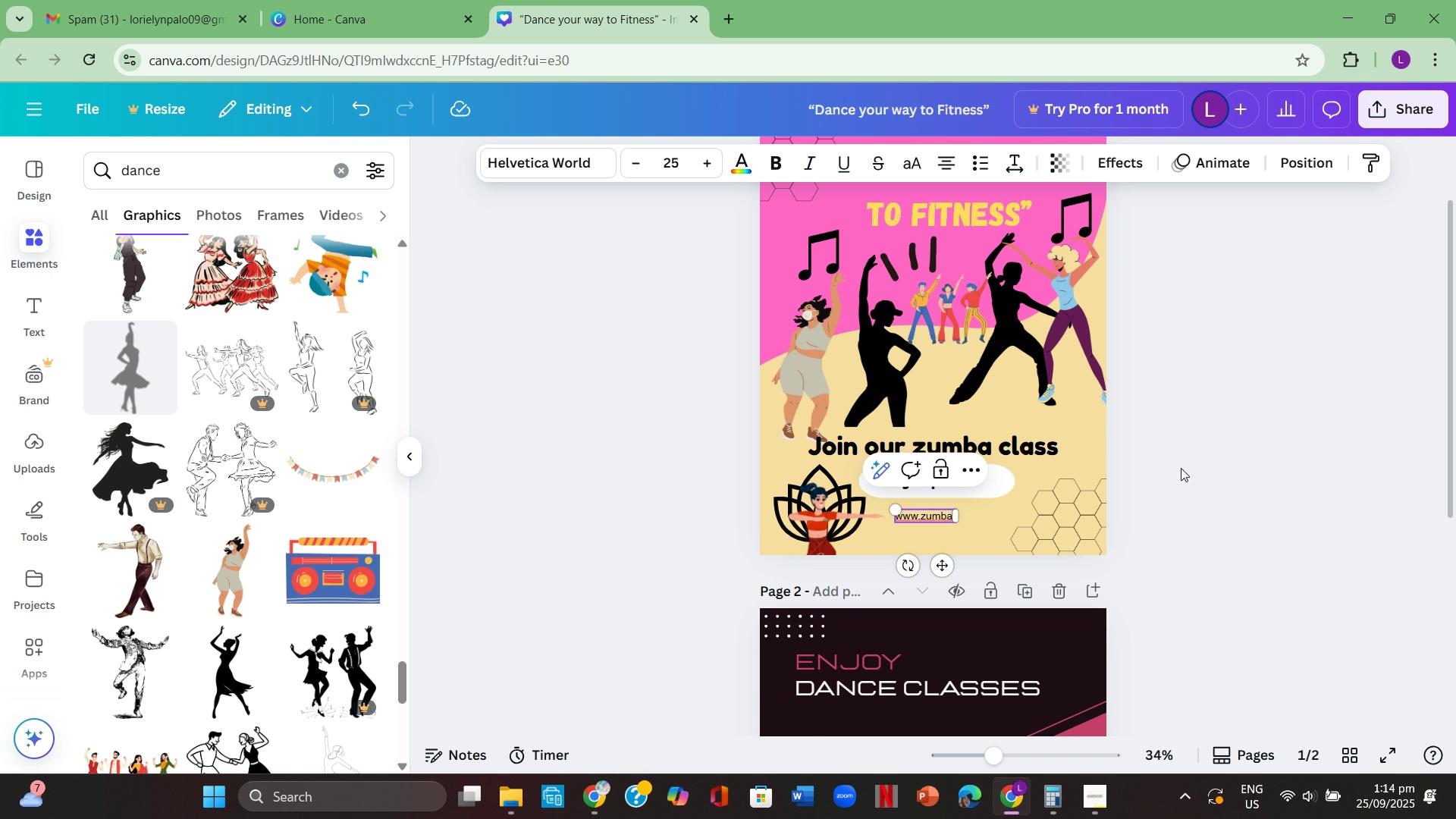 
scroll: coordinate [1147, 537], scroll_direction: up, amount: 1.0
 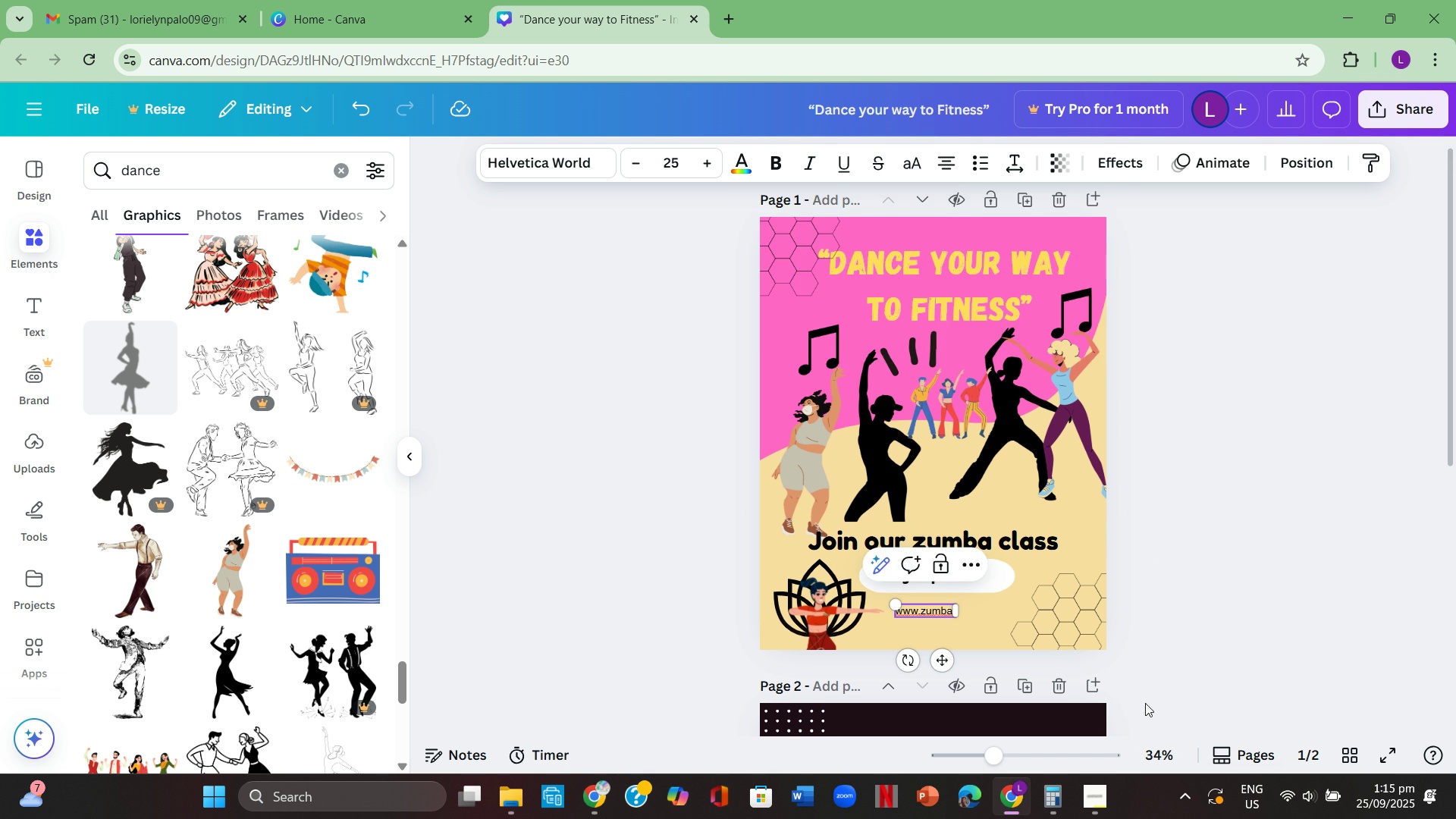 
scroll: coordinate [1165, 676], scroll_direction: down, amount: 3.0
 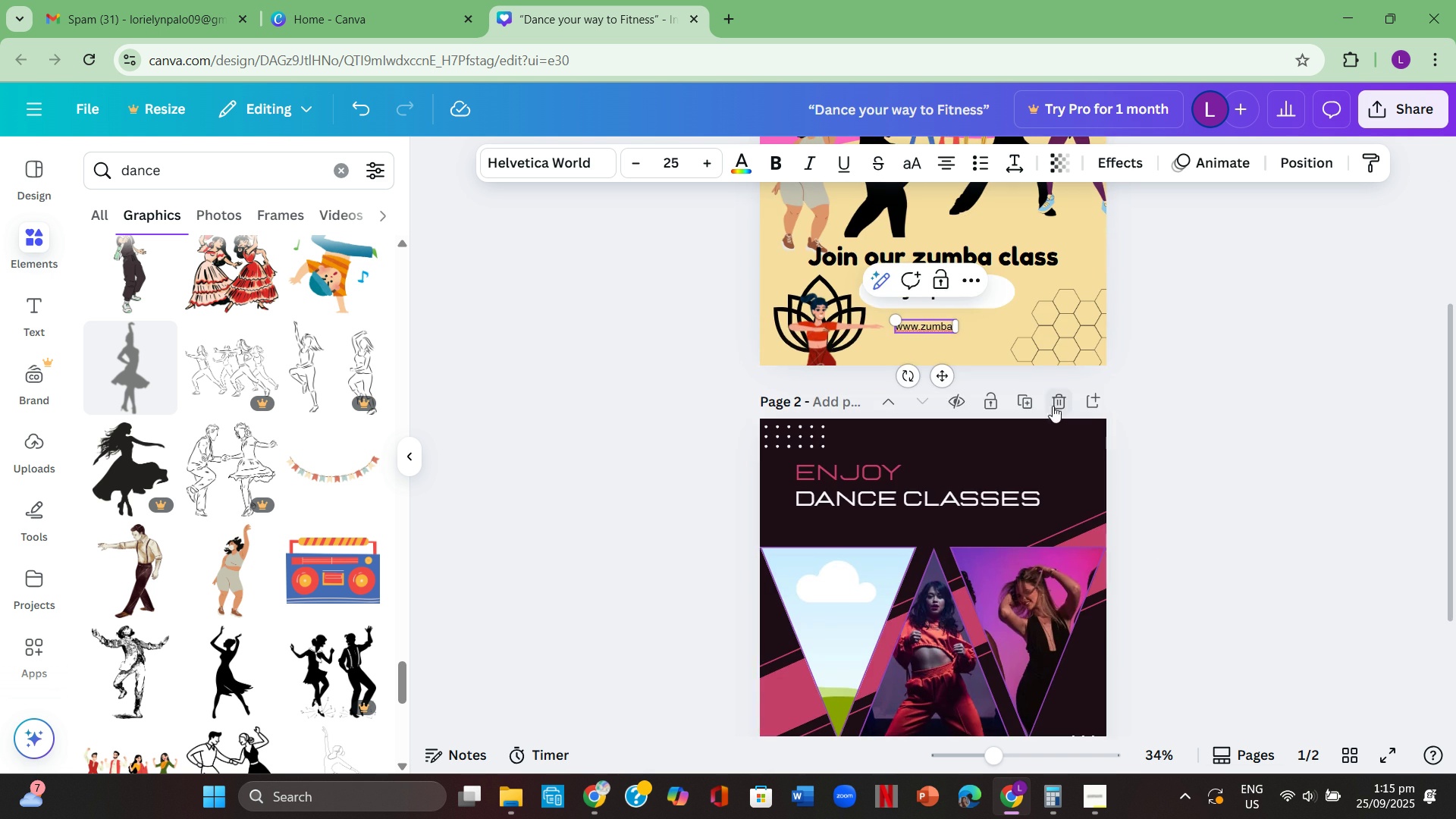 
left_click([1056, 403])
 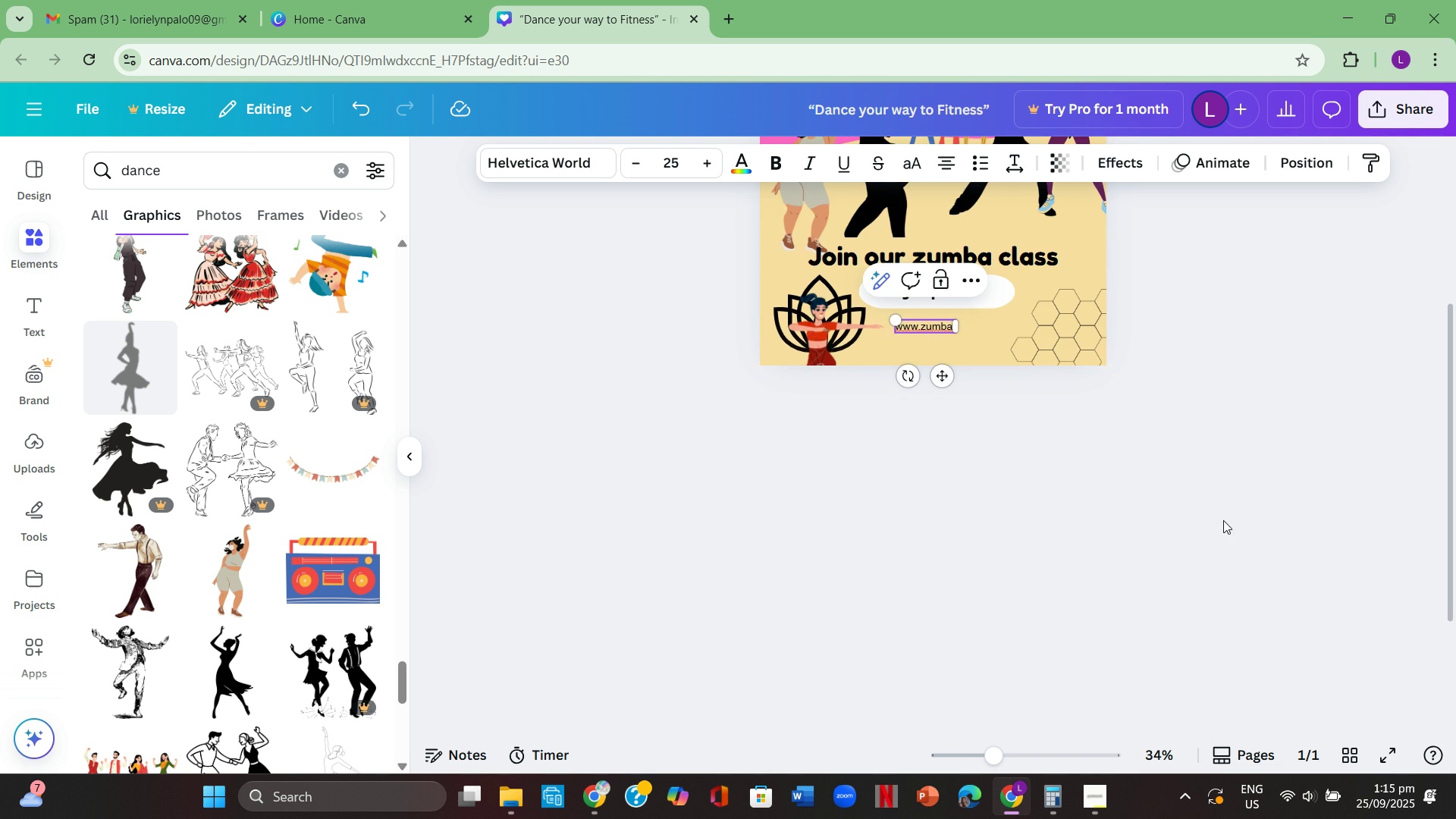 
scroll: coordinate [1223, 520], scroll_direction: up, amount: 2.0
 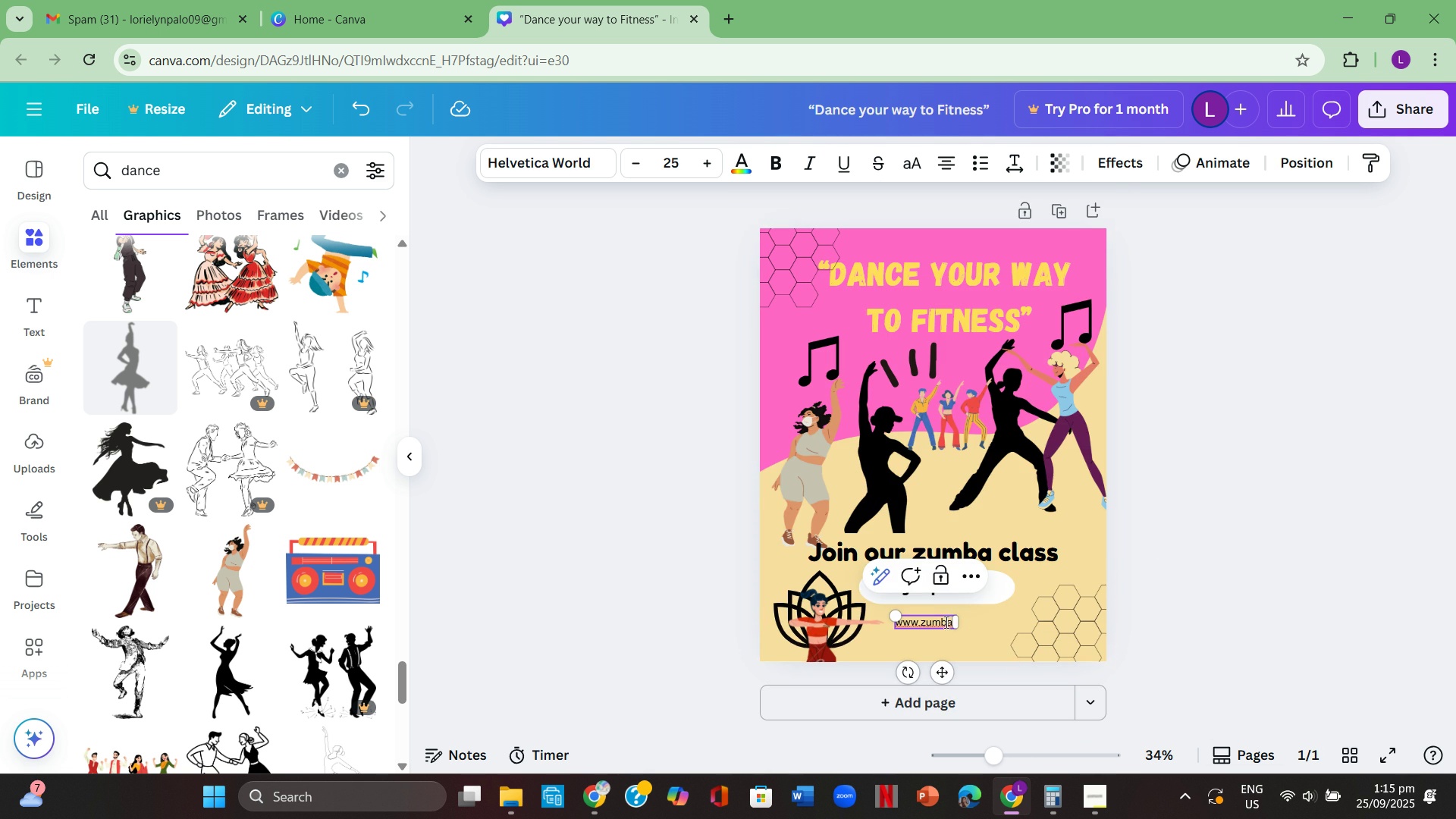 
left_click([1299, 585])
 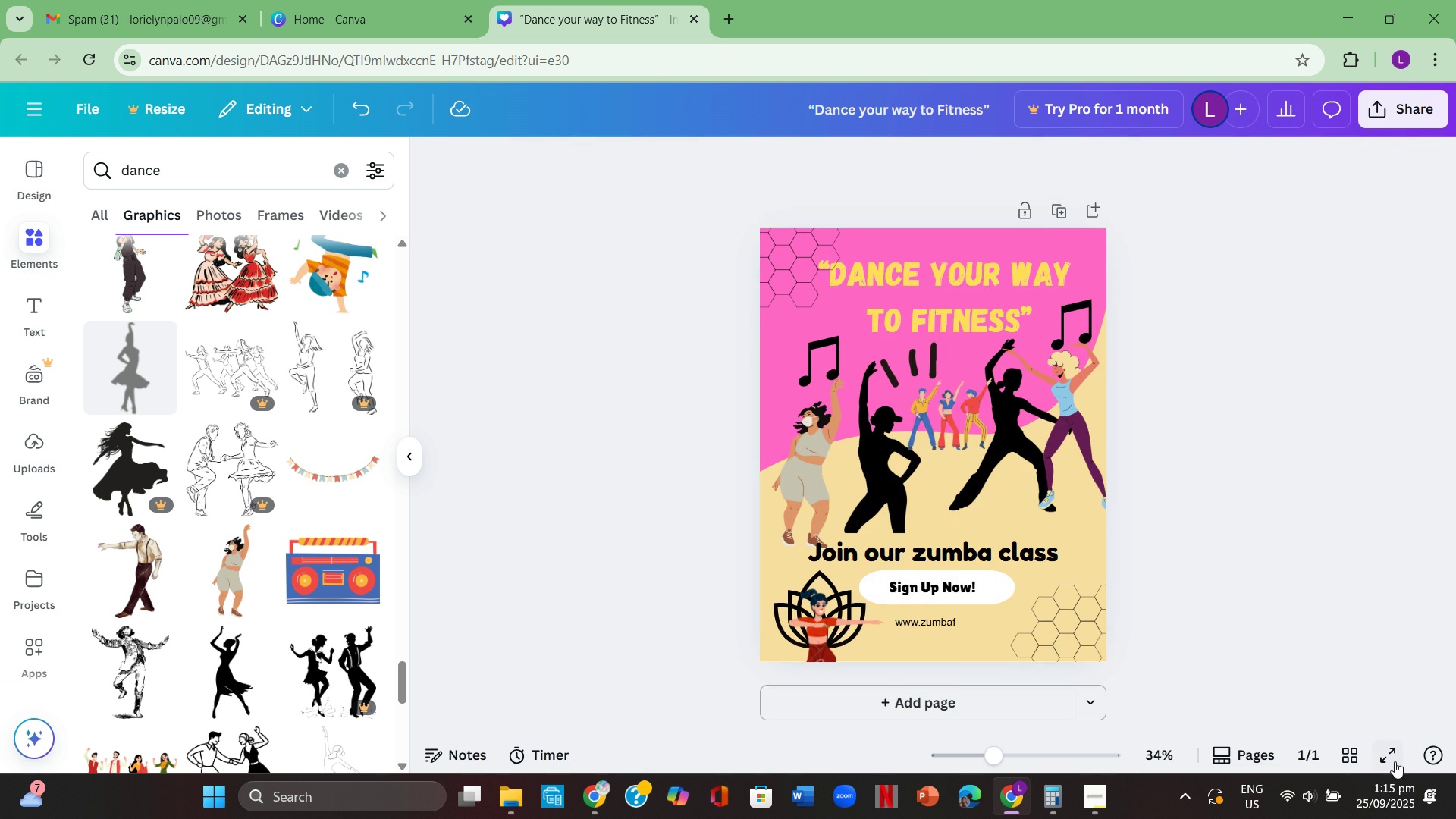 
left_click([1395, 761])
 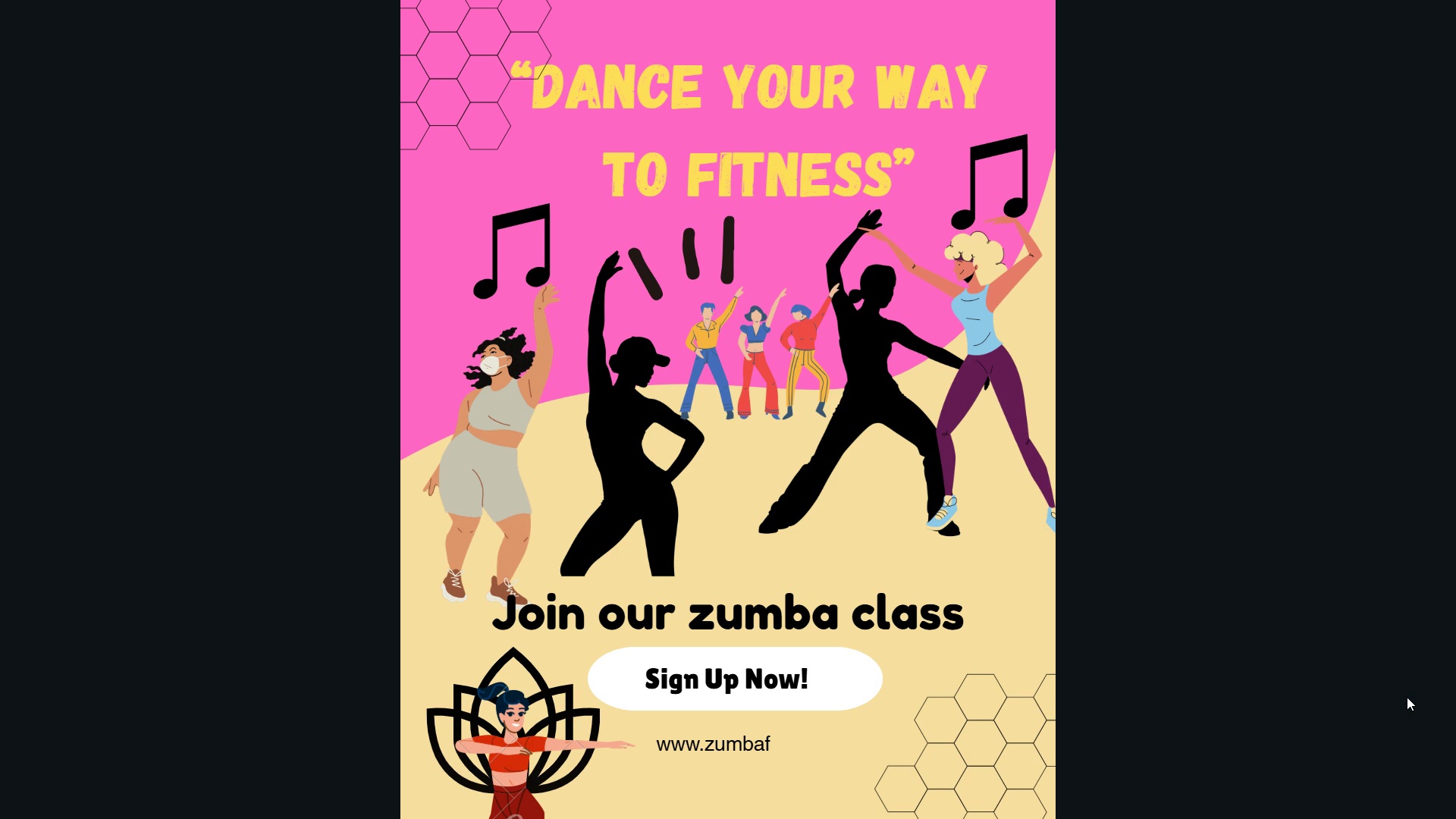 
wait(14.03)
 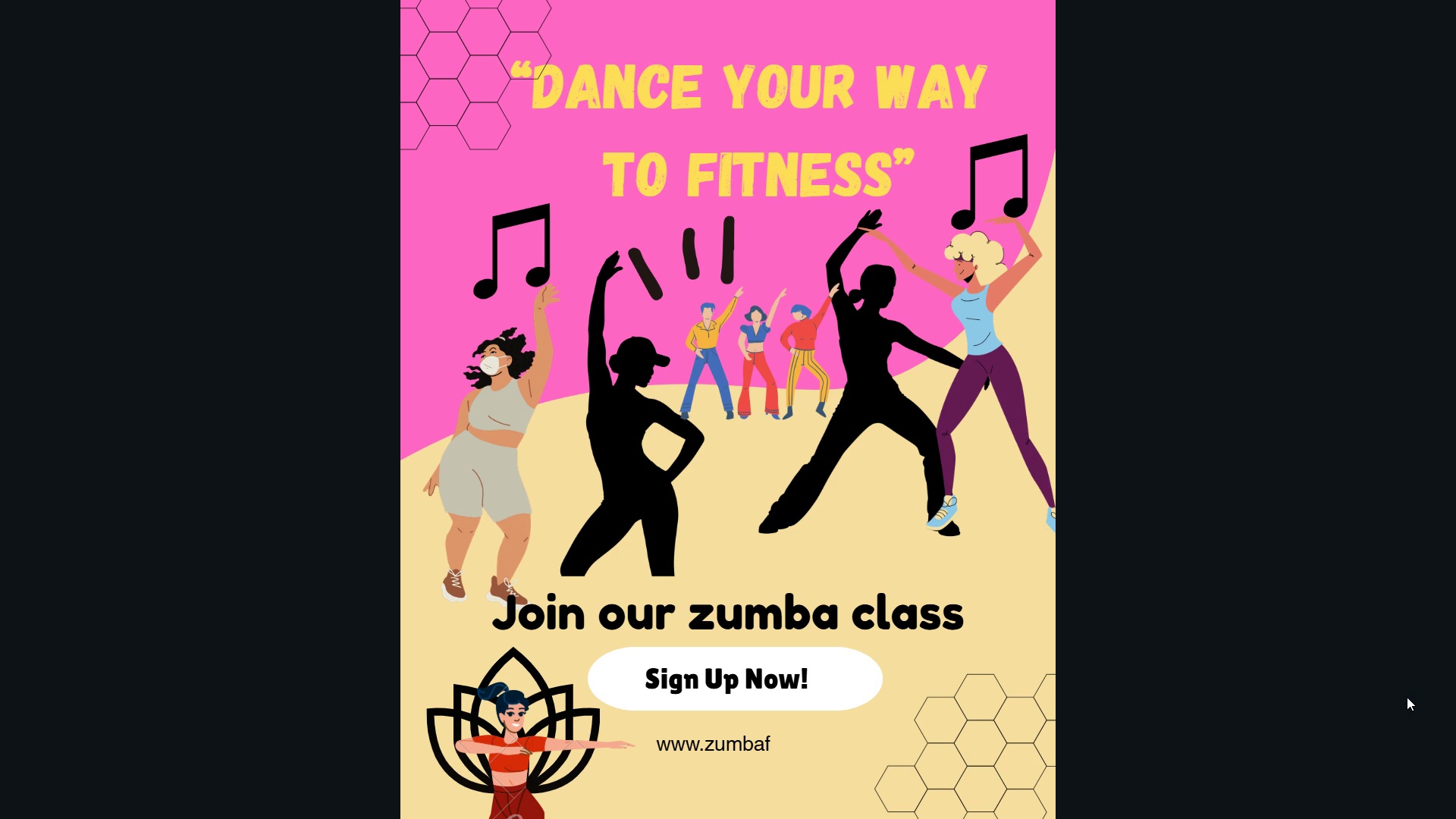 
key(Escape)
 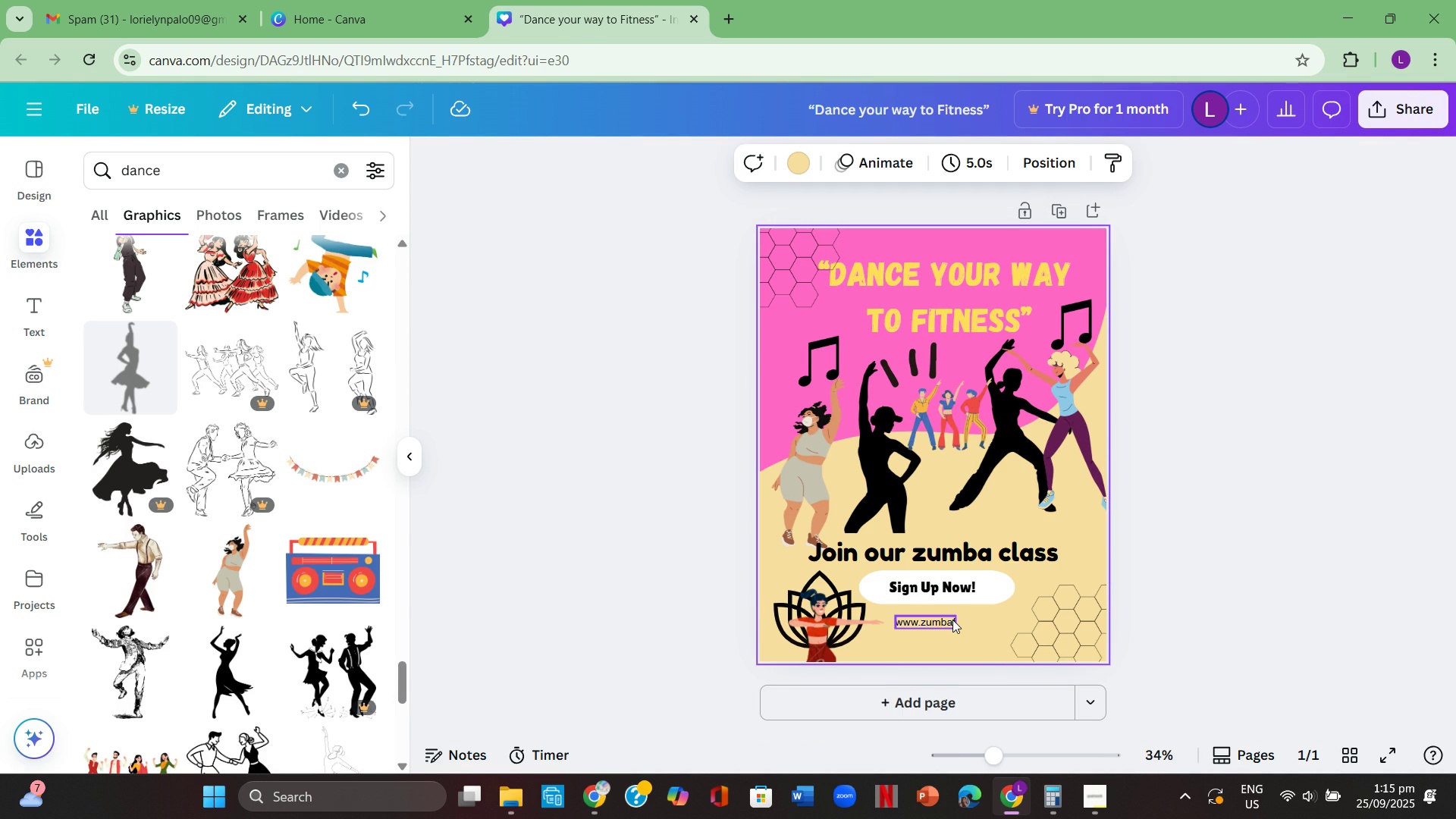 
left_click([954, 620])
 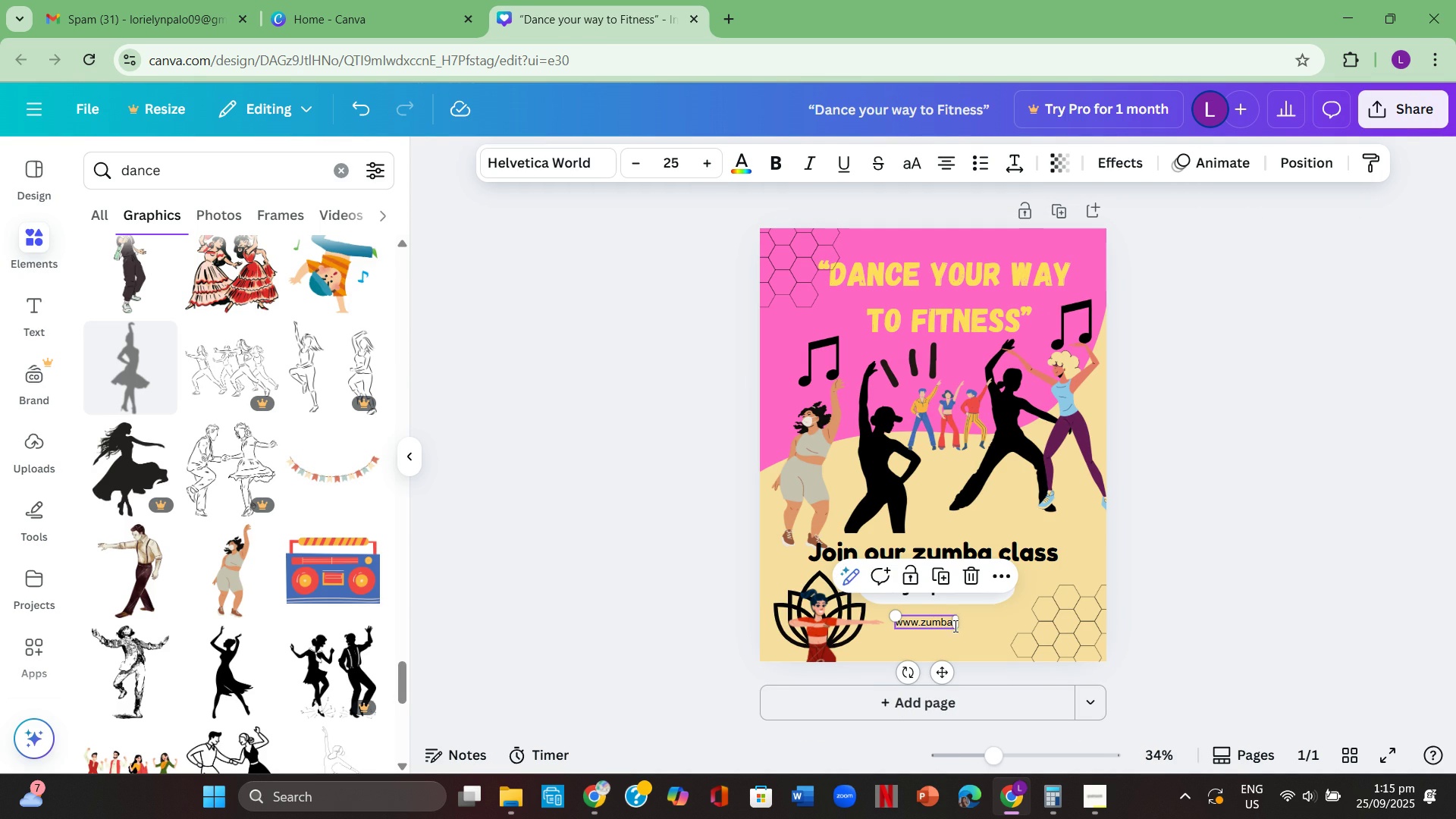 
left_click([954, 626])
 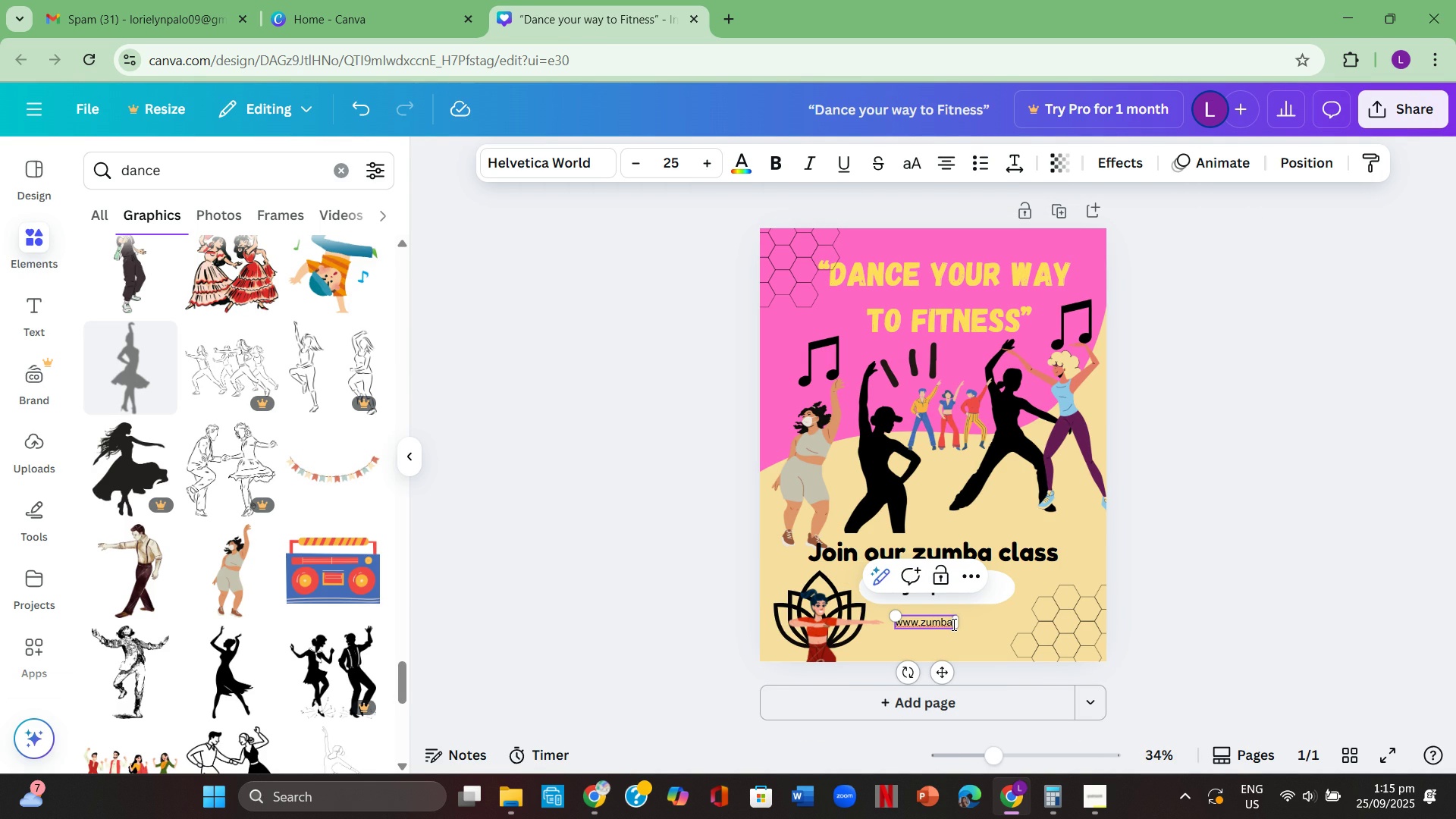 
left_click([952, 624])
 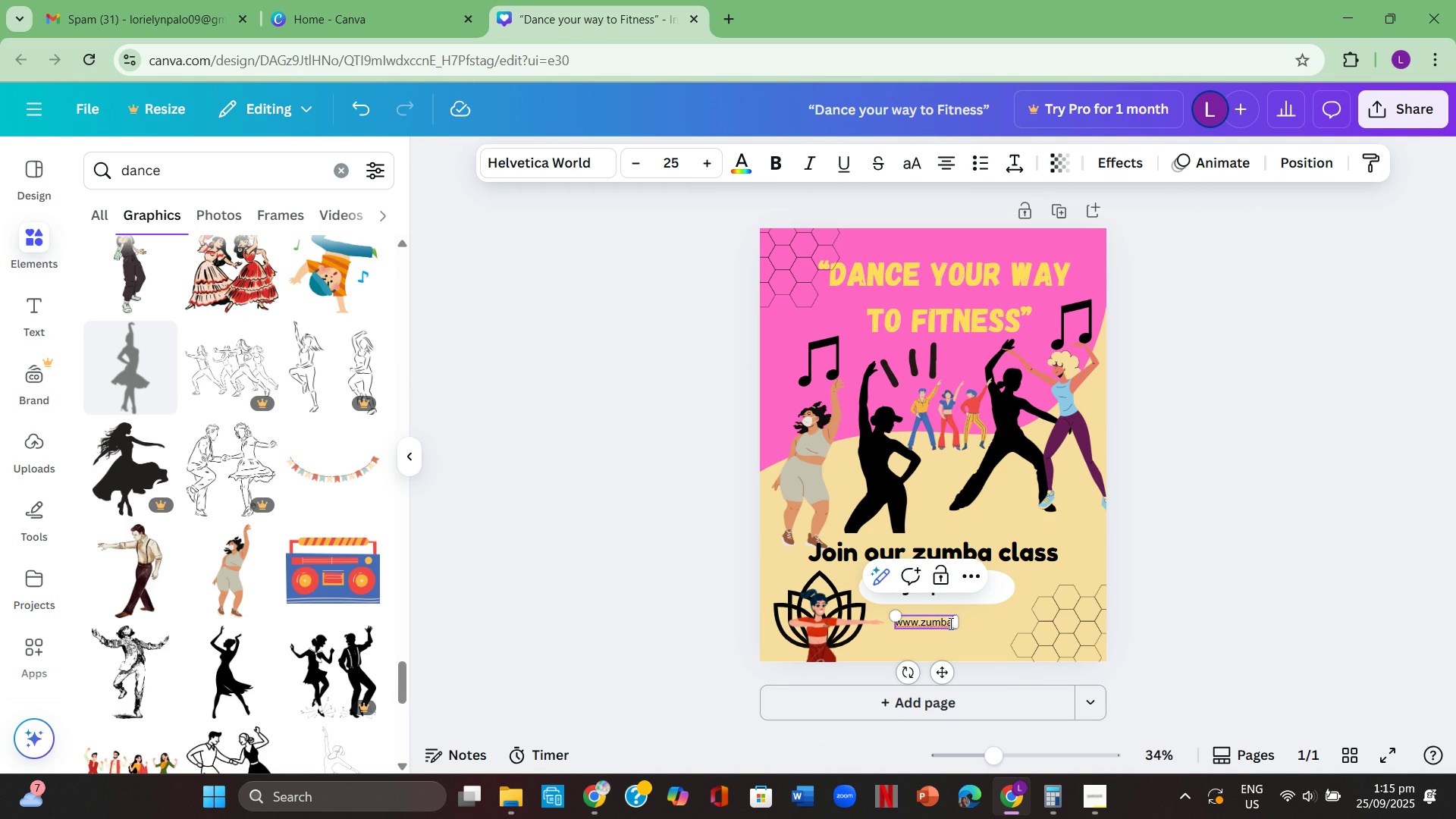 
left_click([949, 623])
 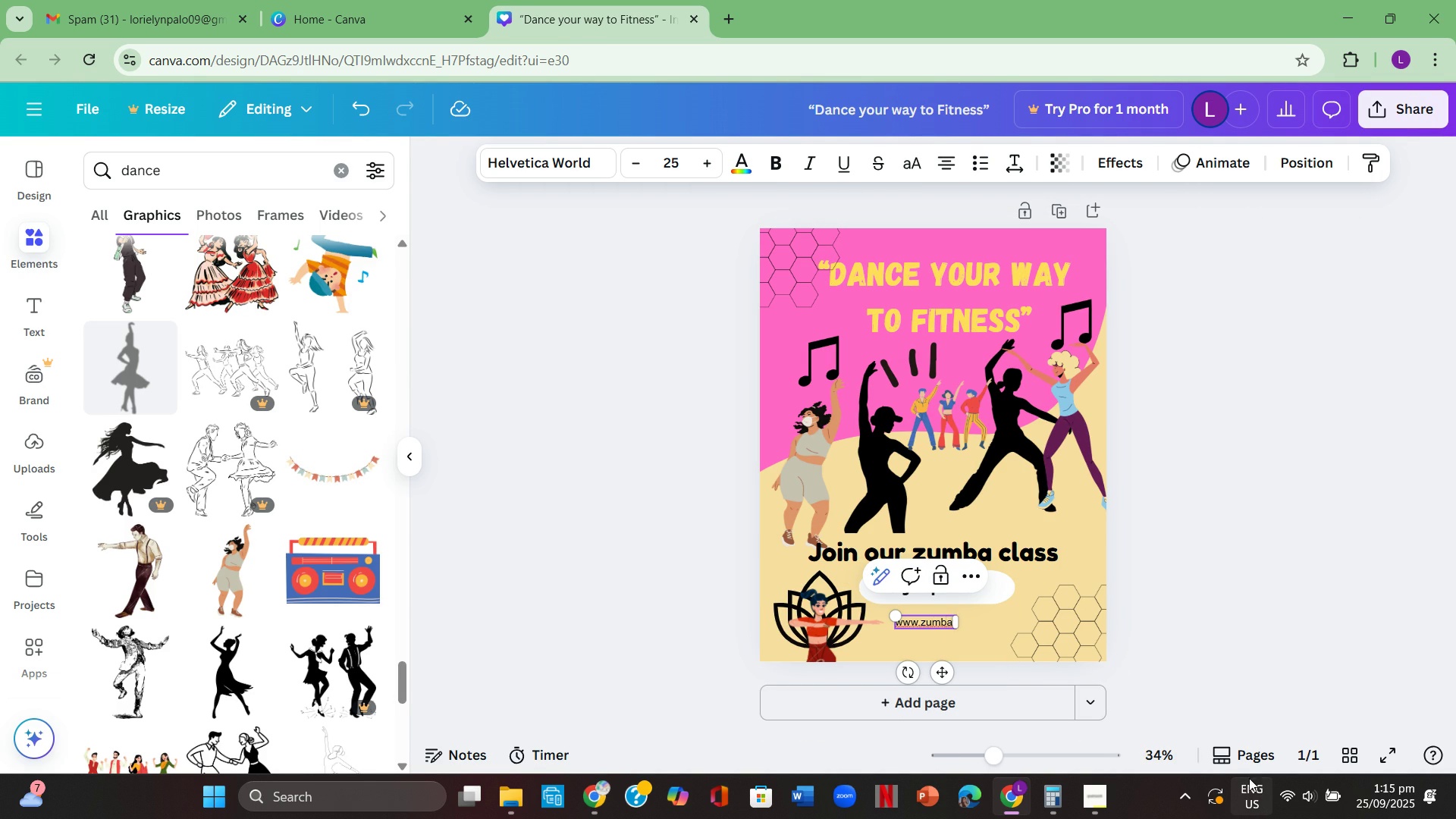 
key(ArrowRight)
 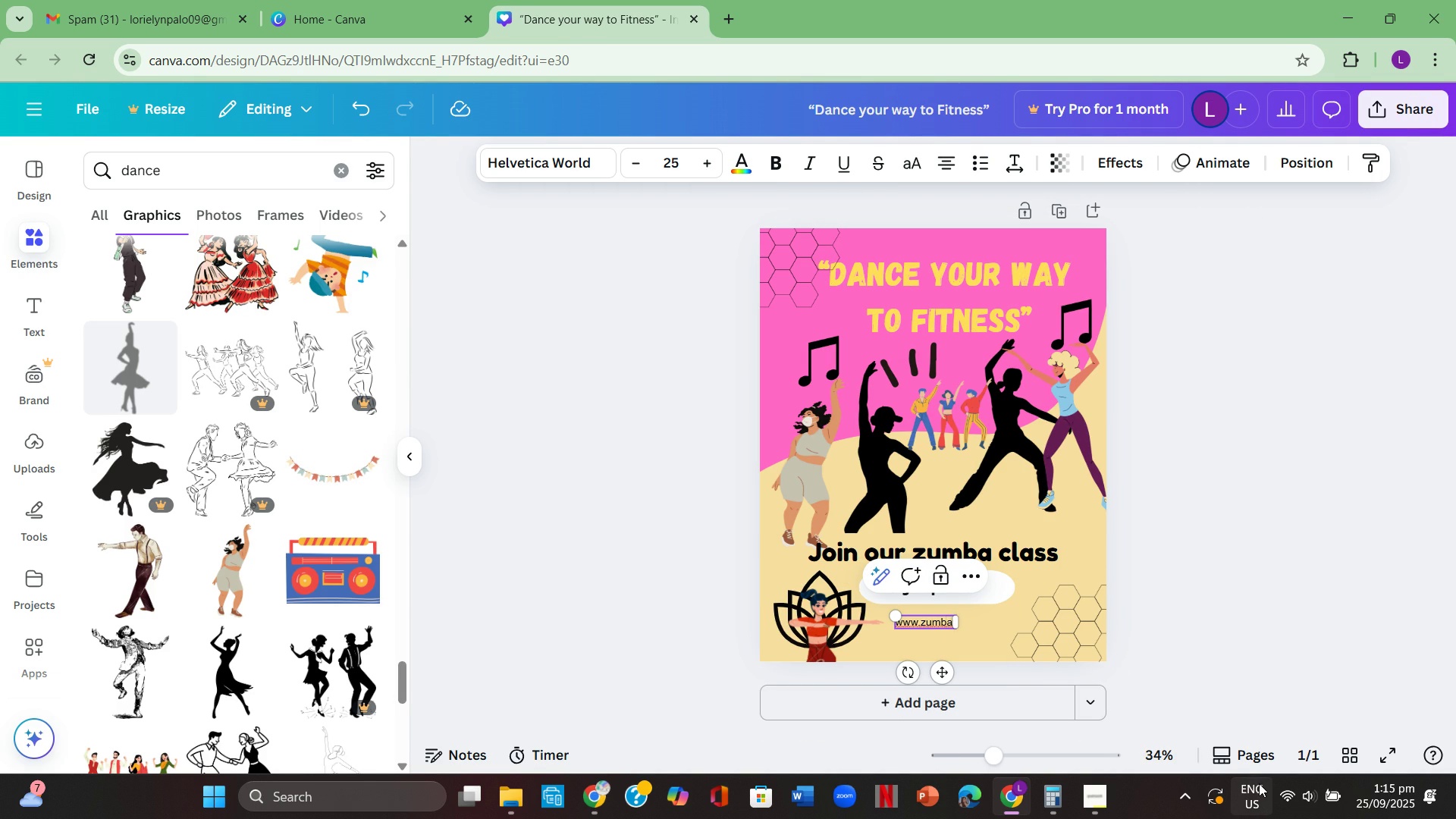 
key(ArrowRight)
 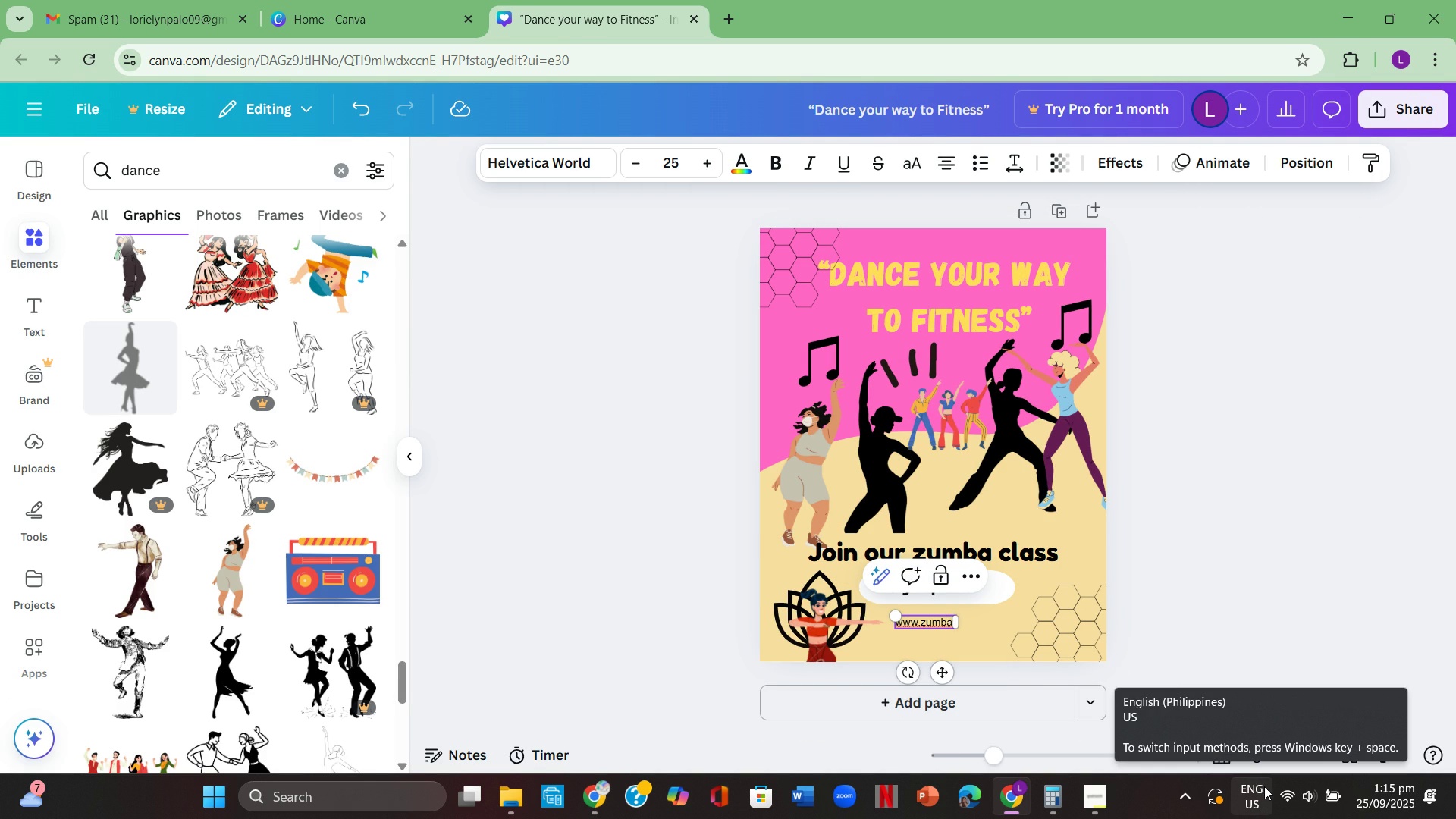 
key(ArrowRight)
 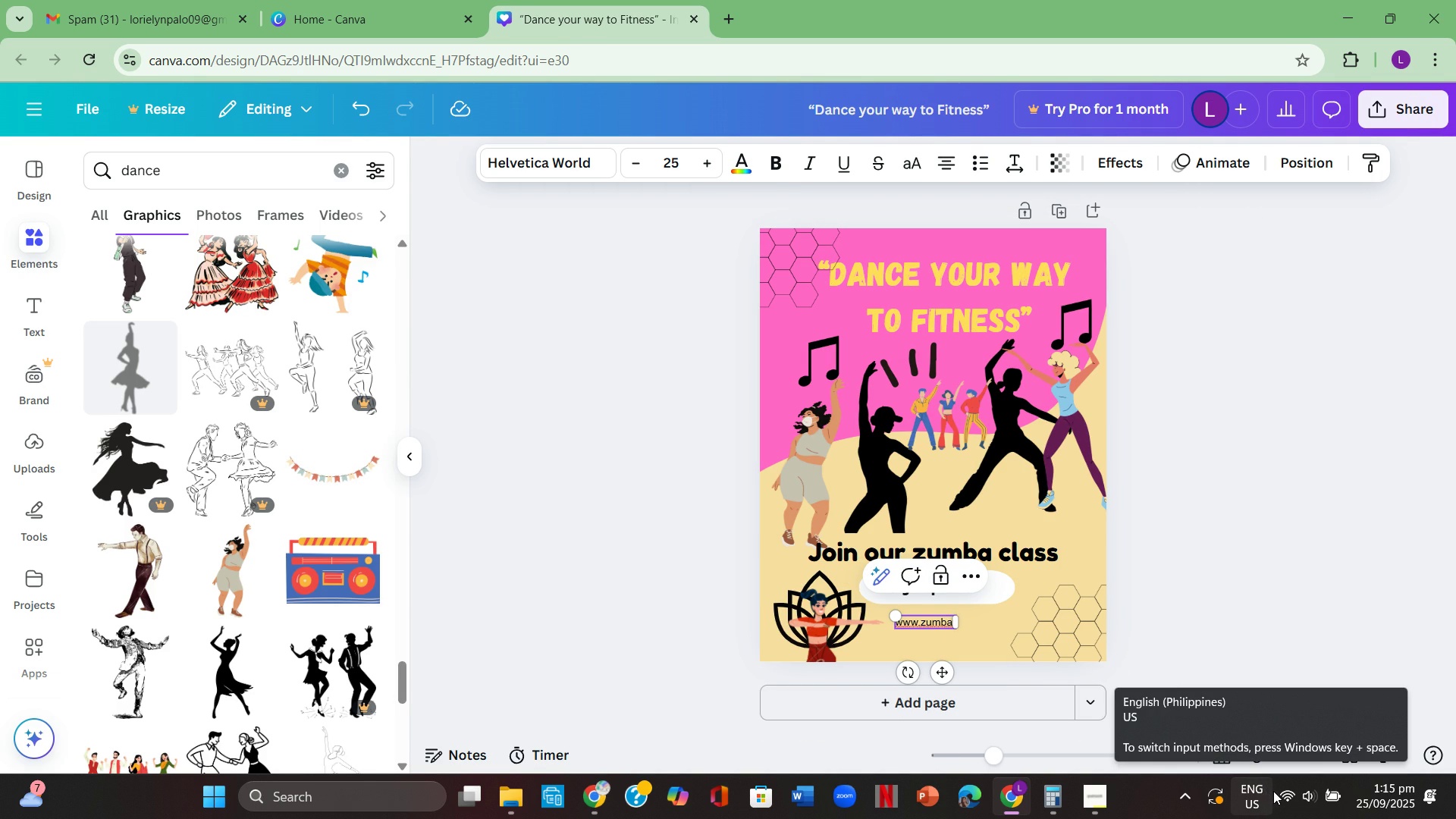 
type(itness.com)
 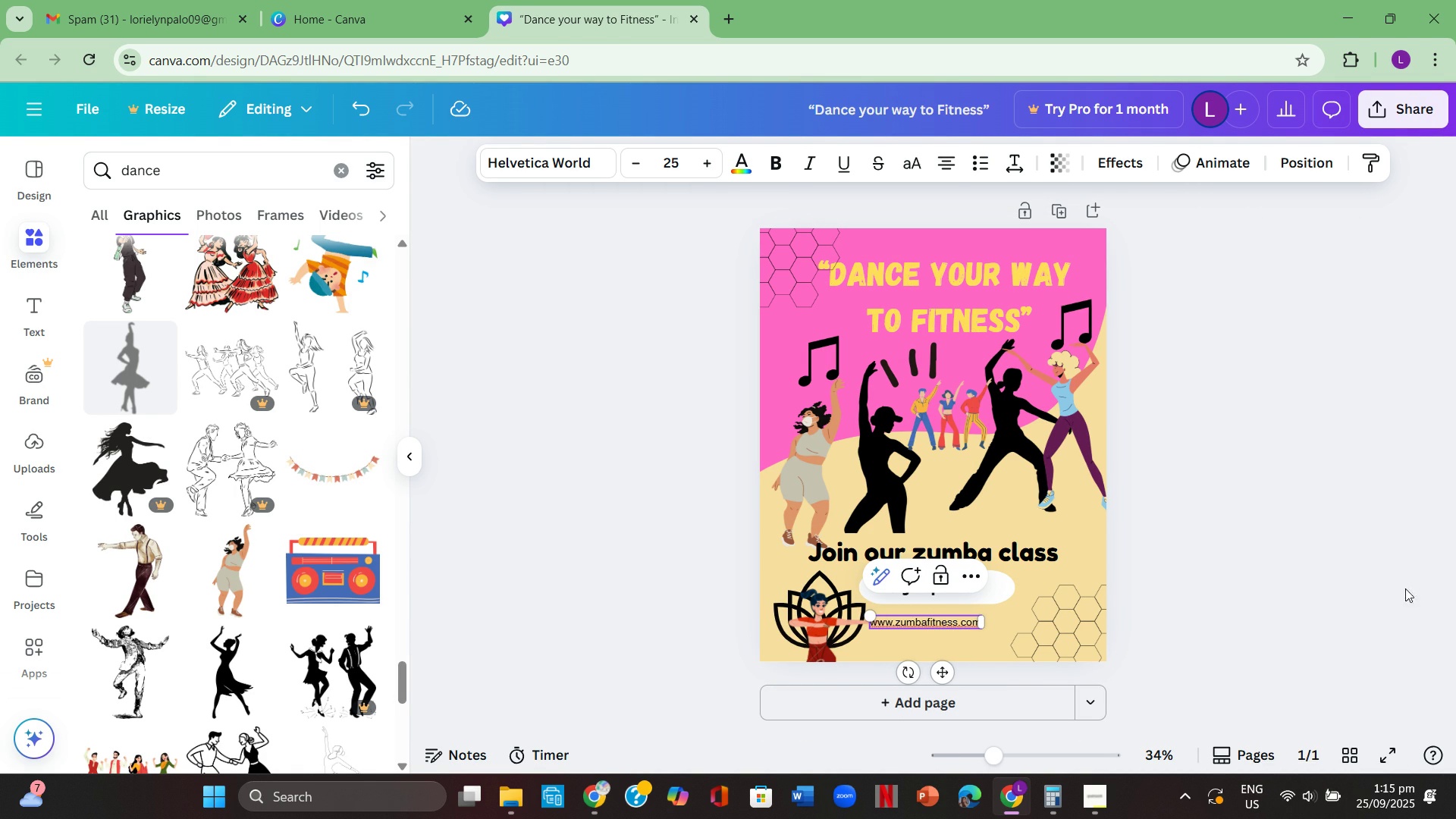 
left_click([1283, 585])
 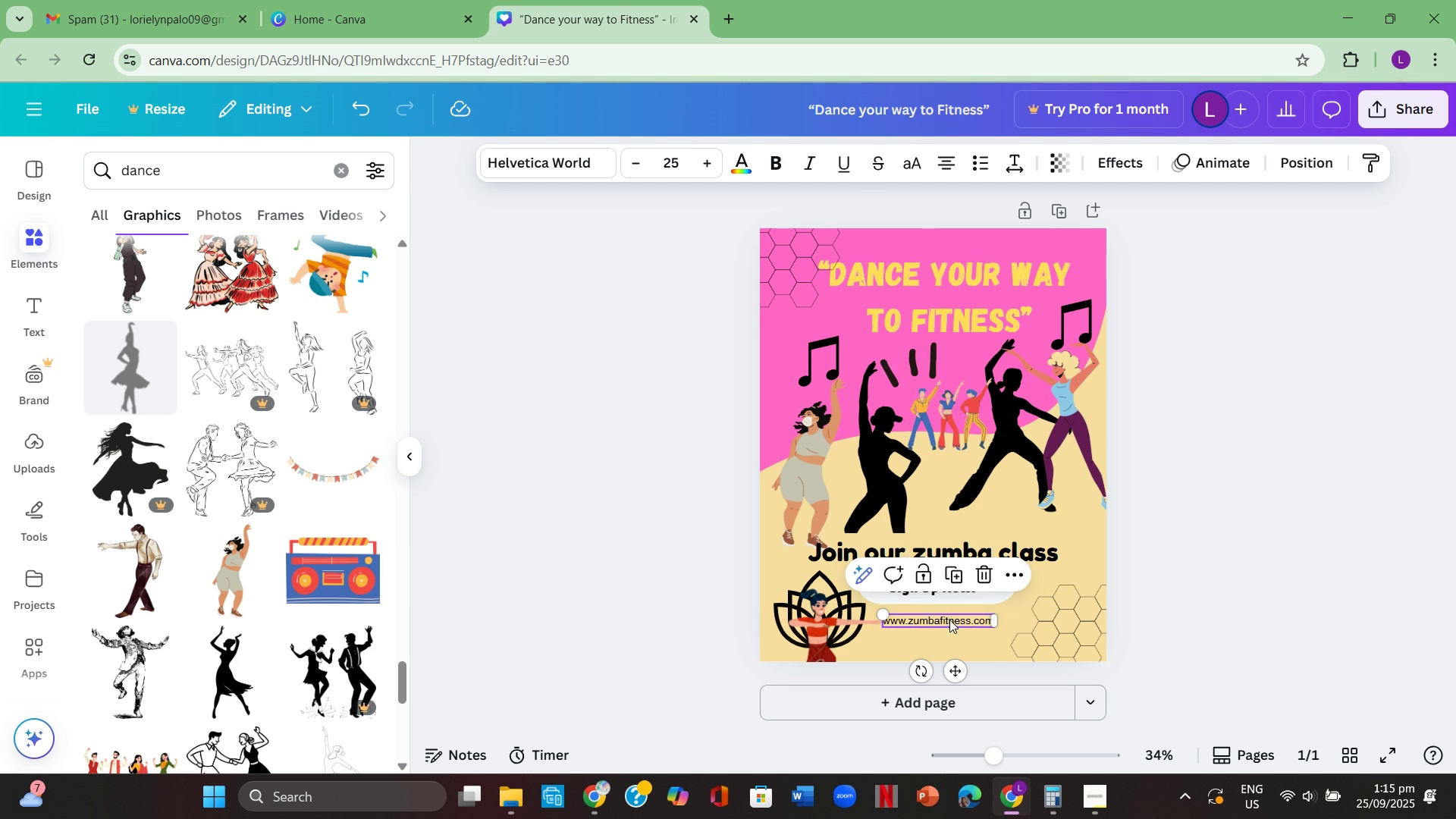 
left_click([947, 620])
 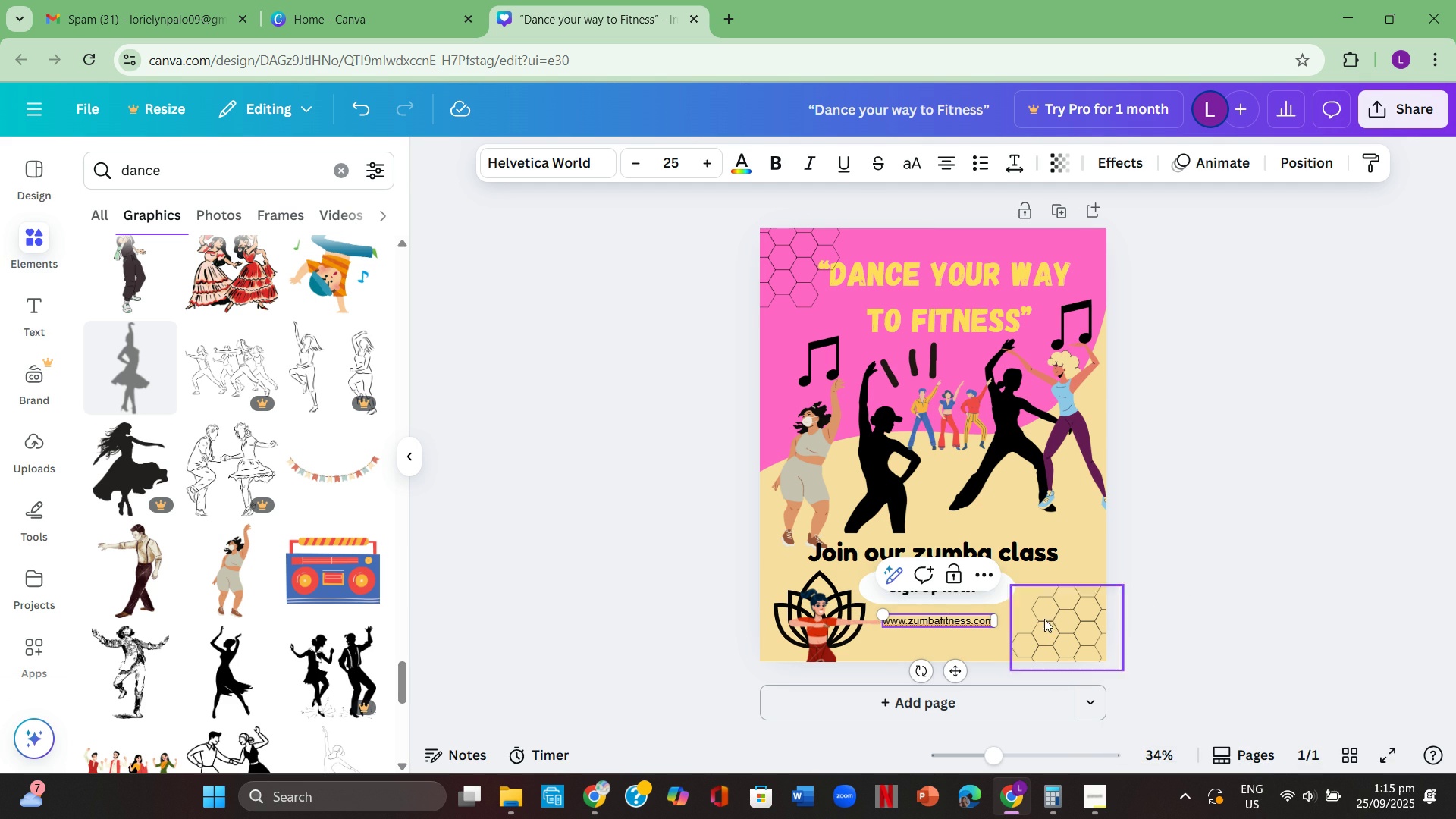 
left_click([951, 622])